 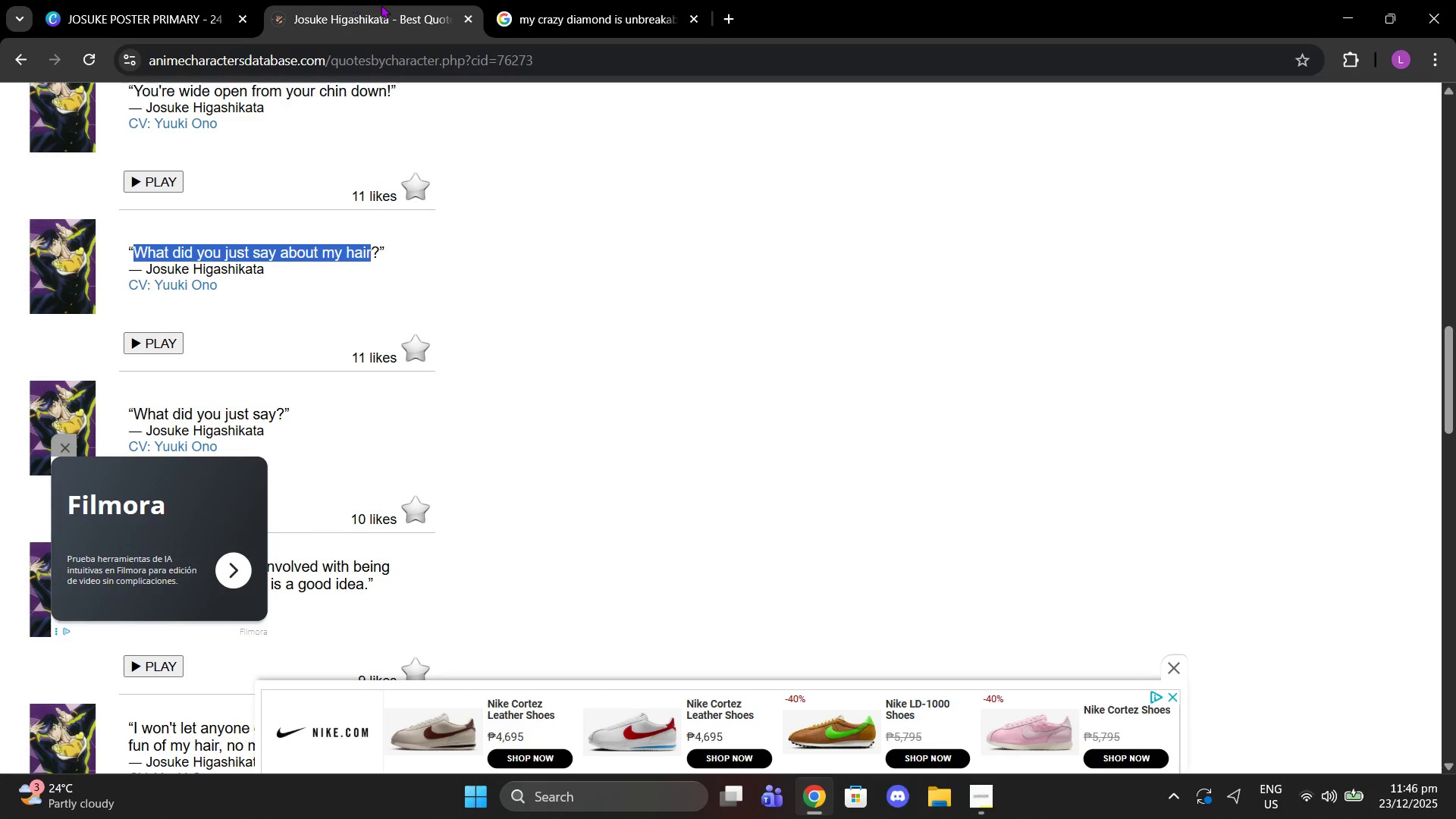 
left_click([196, 0])
 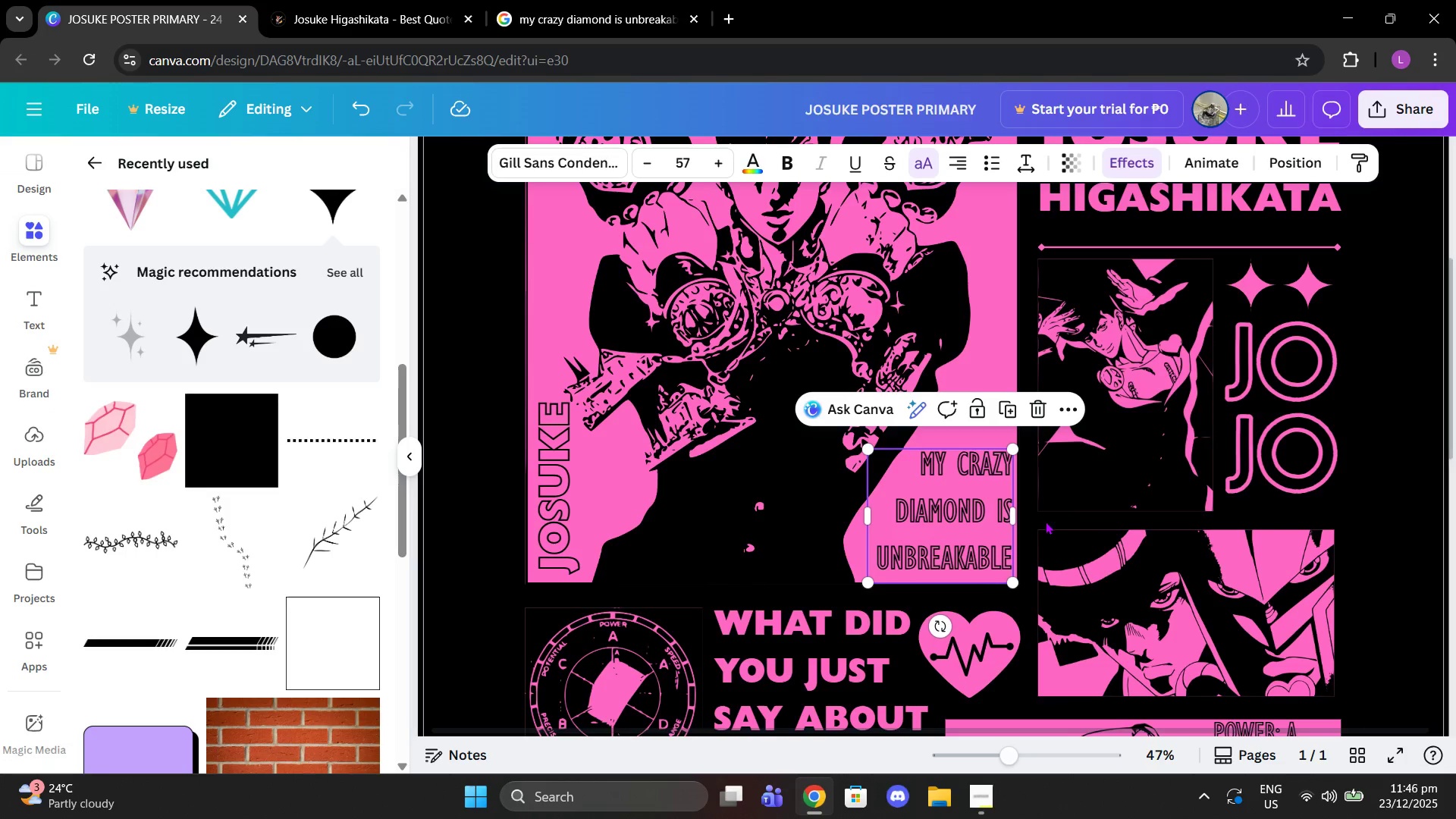 
left_click([1354, 437])
 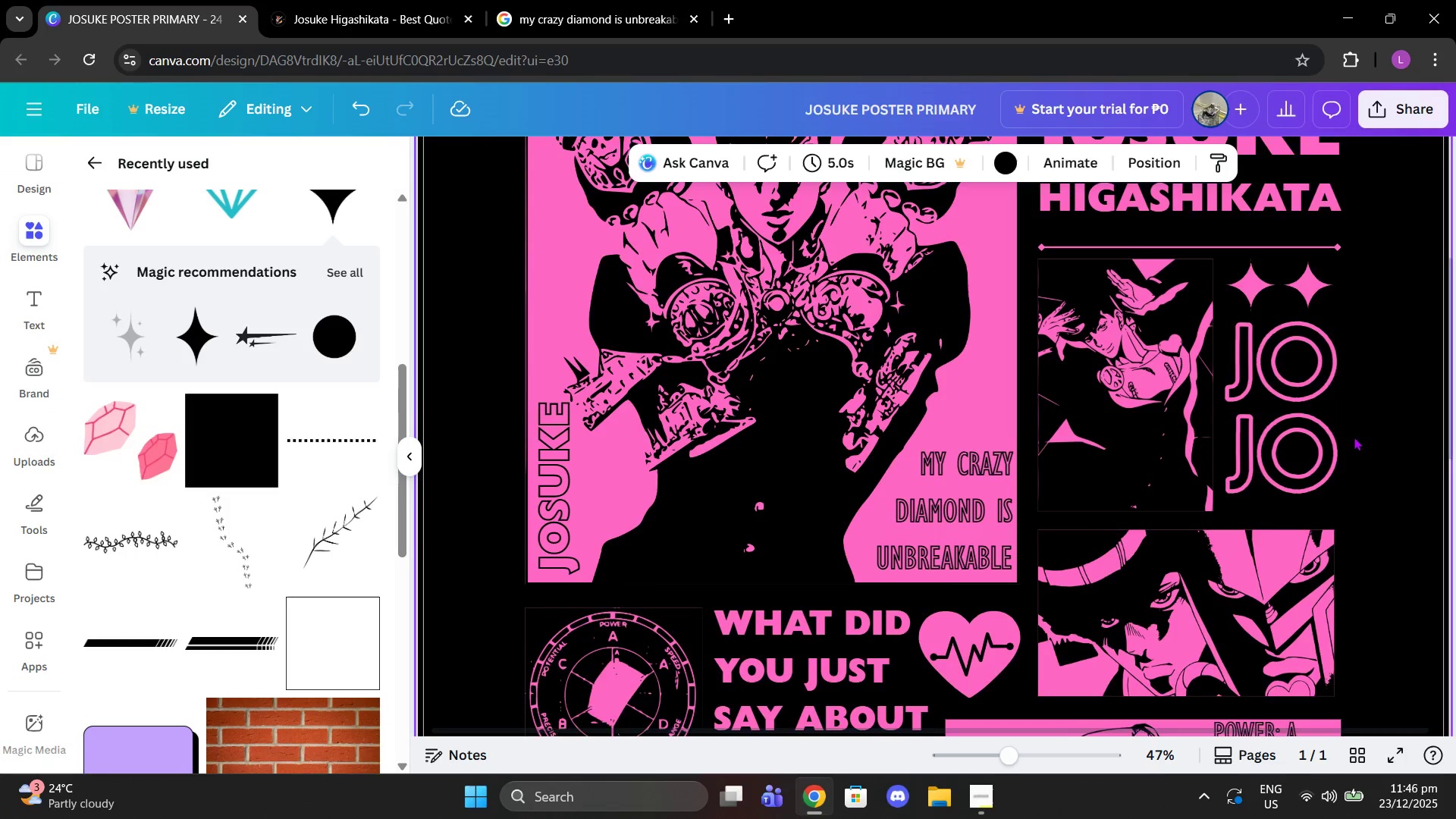 
scroll: coordinate [1354, 437], scroll_direction: up, amount: 2.0
 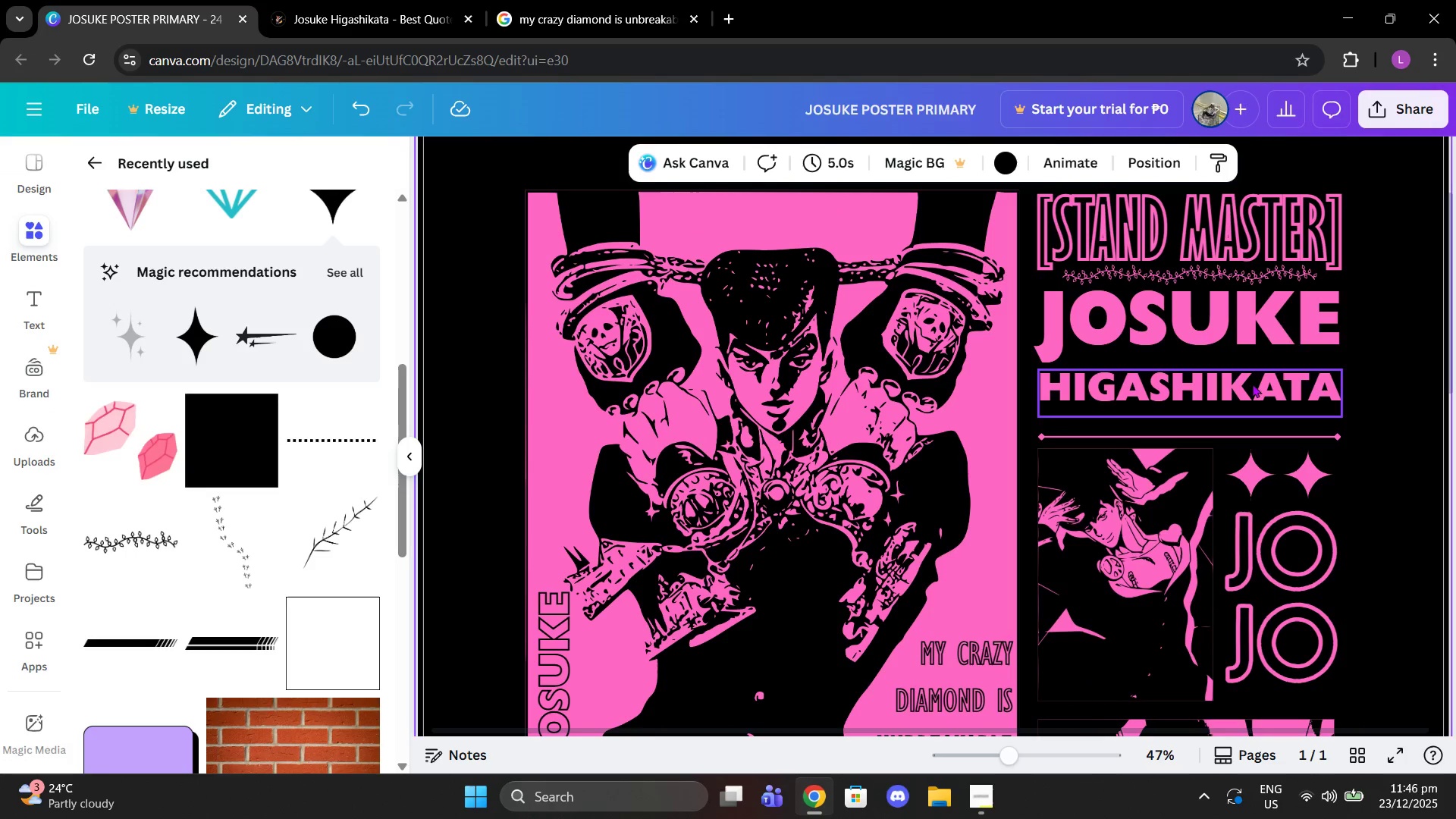 
scroll: coordinate [1038, 401], scroll_direction: down, amount: 1.0
 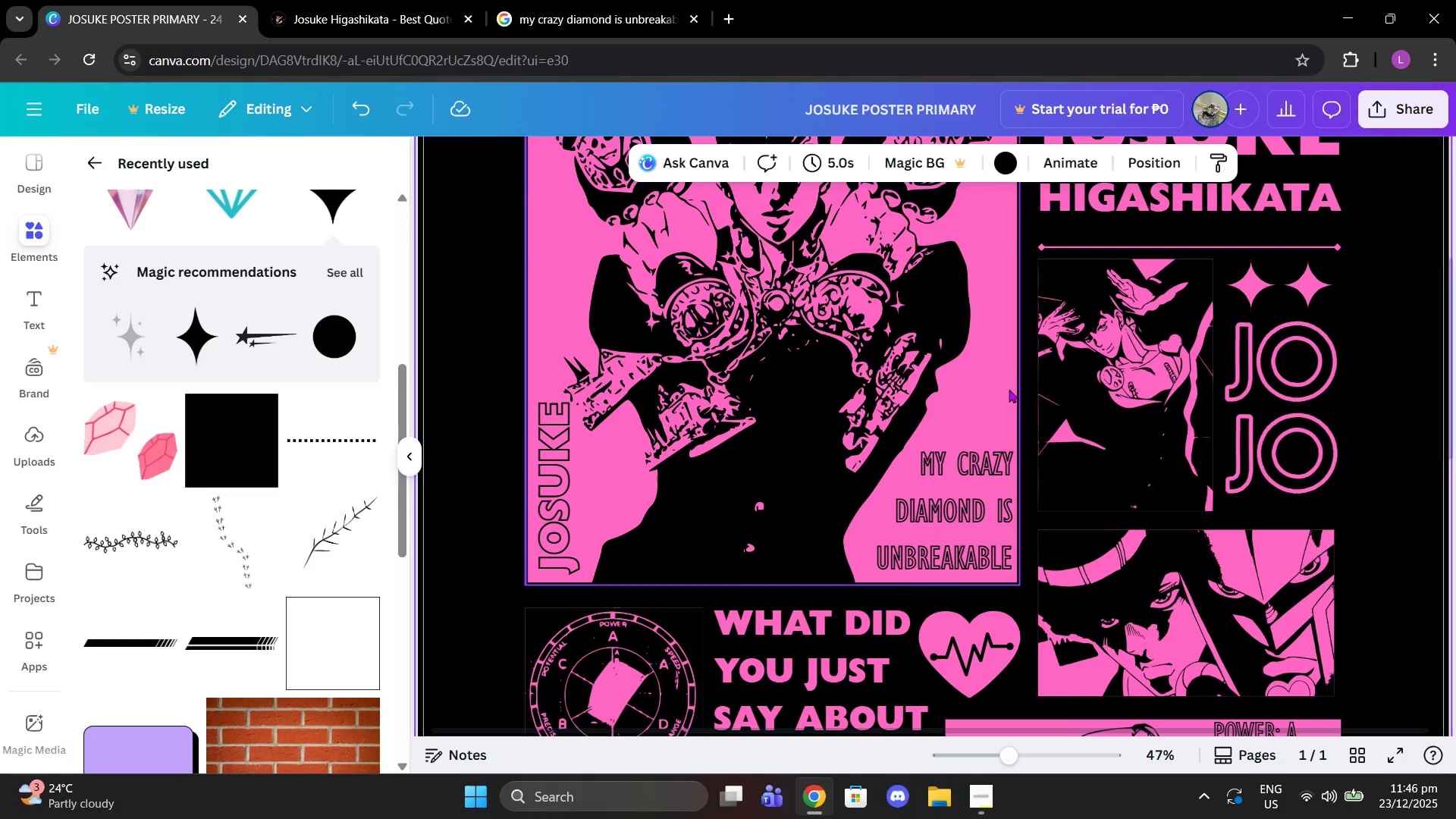 
scroll: coordinate [1009, 389], scroll_direction: up, amount: 2.0
 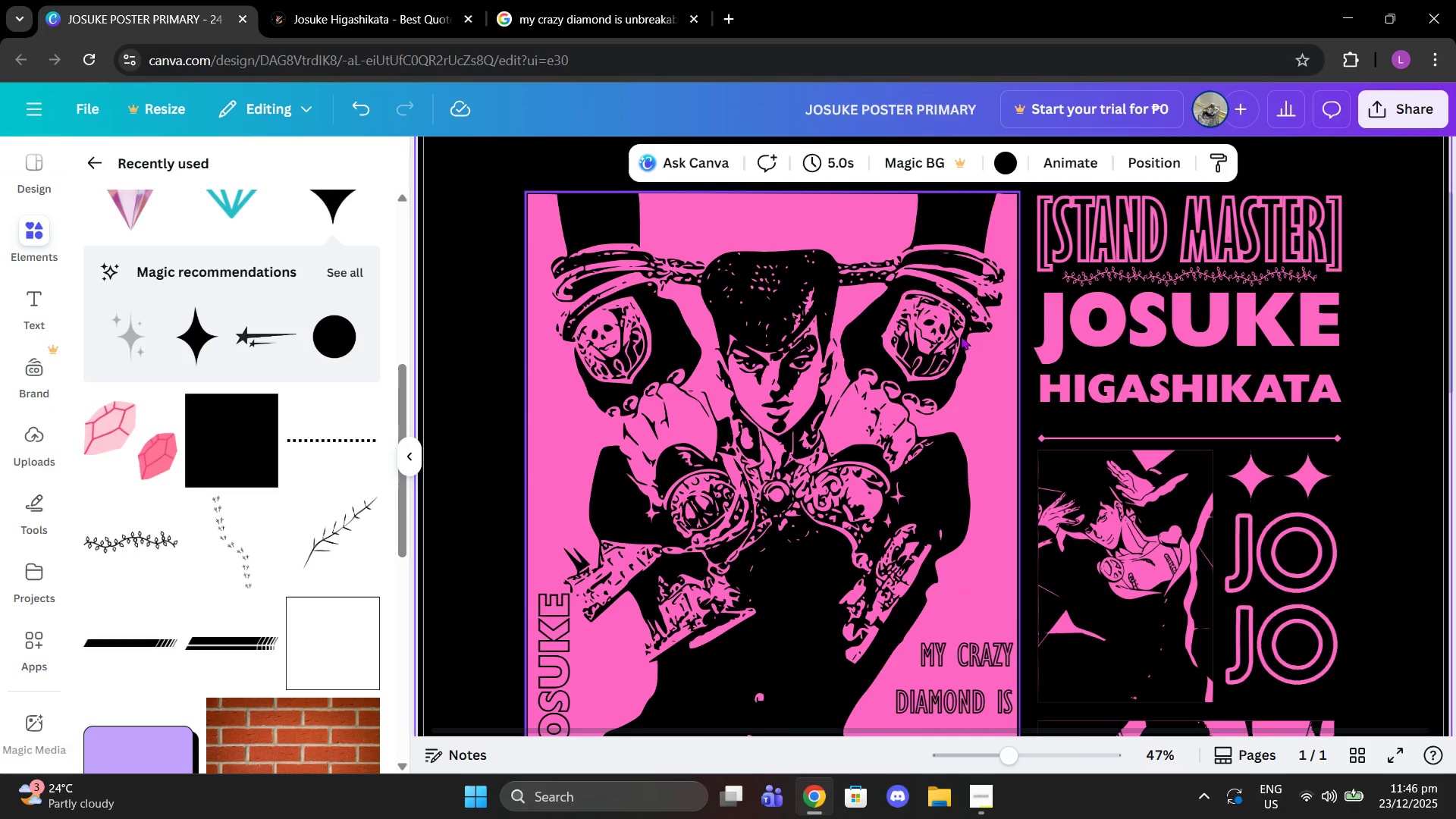 
scroll: coordinate [985, 336], scroll_direction: down, amount: 1.0
 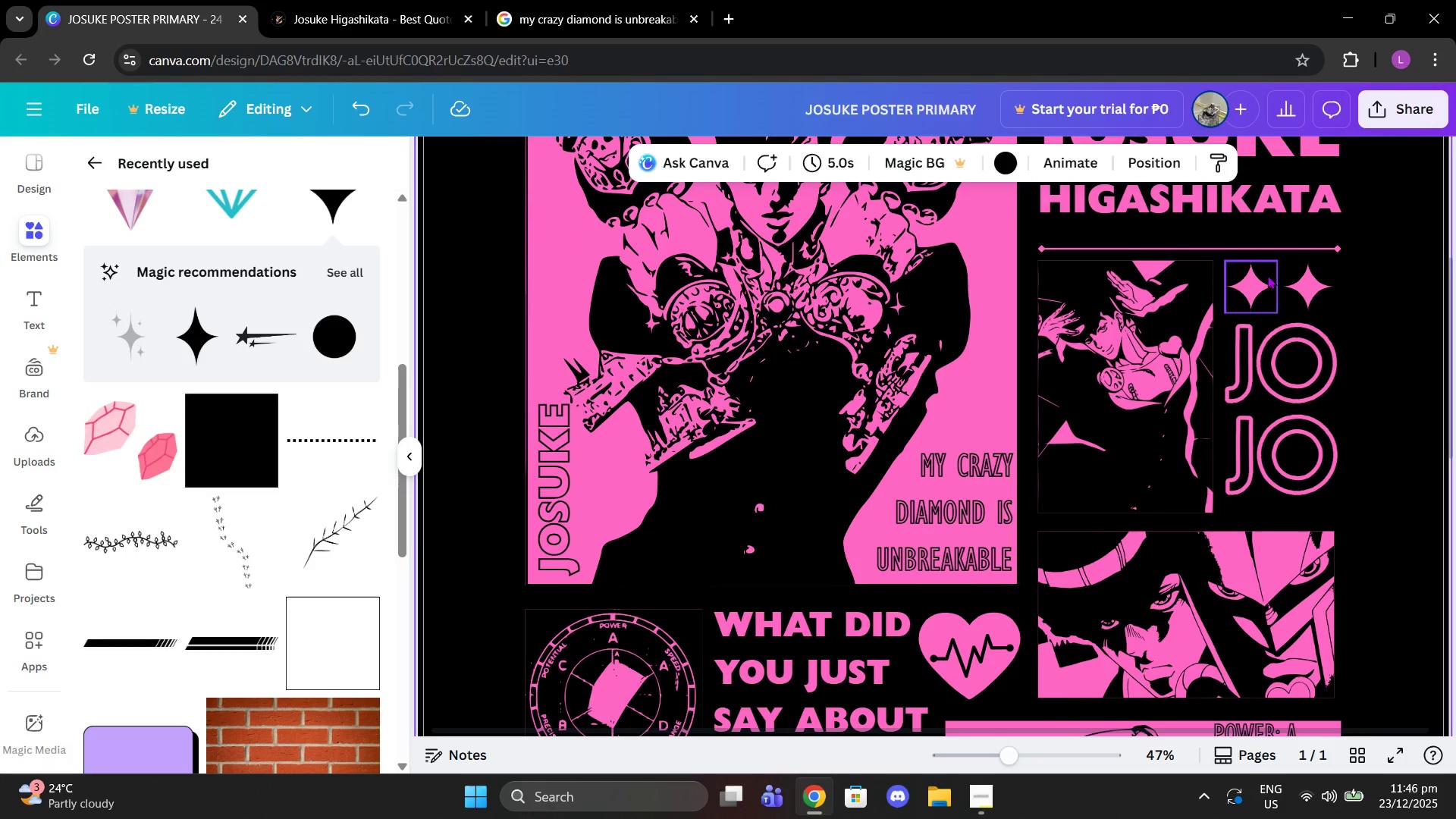 
left_click([1266, 275])
 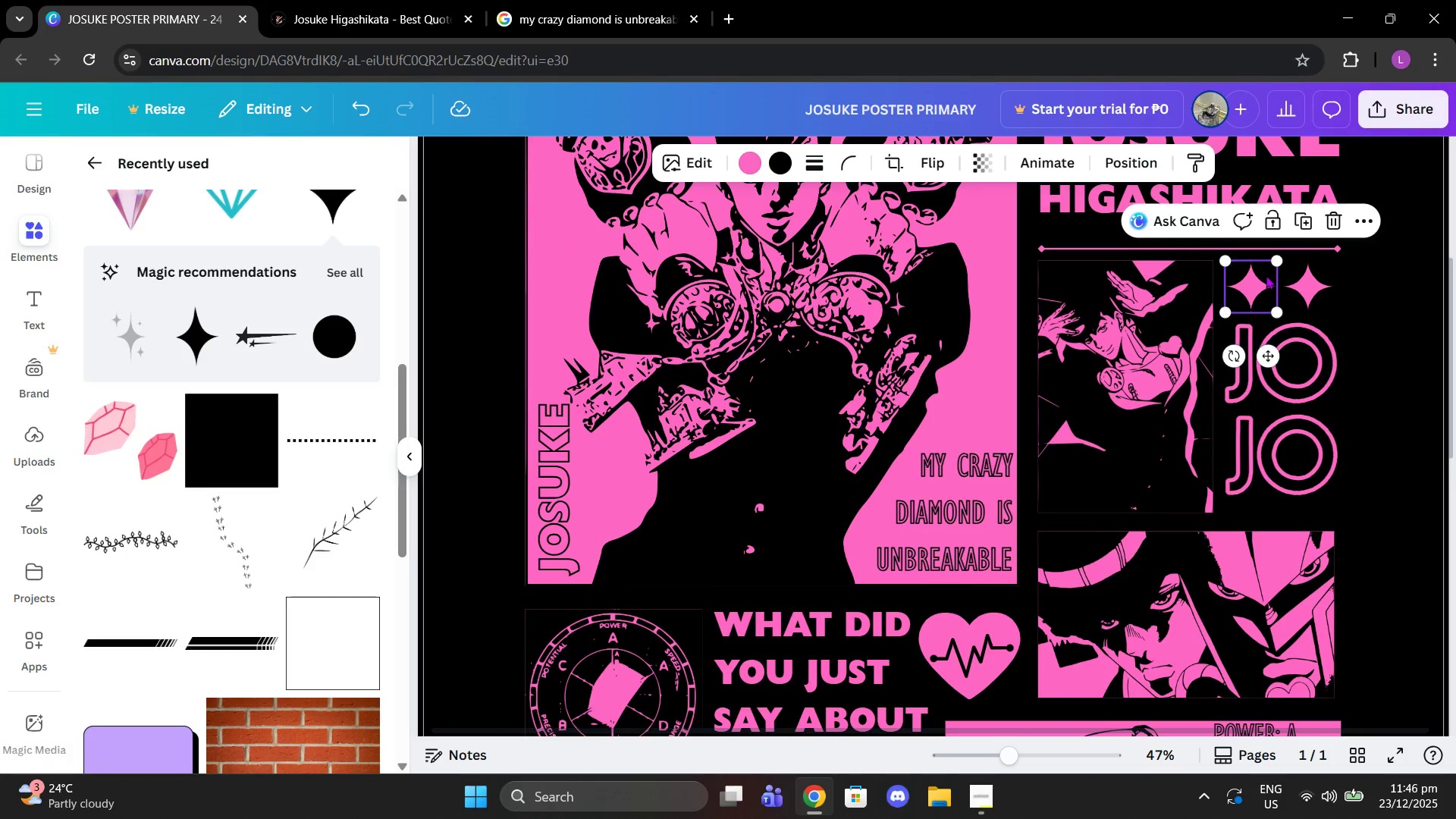 
key(Control+C)
 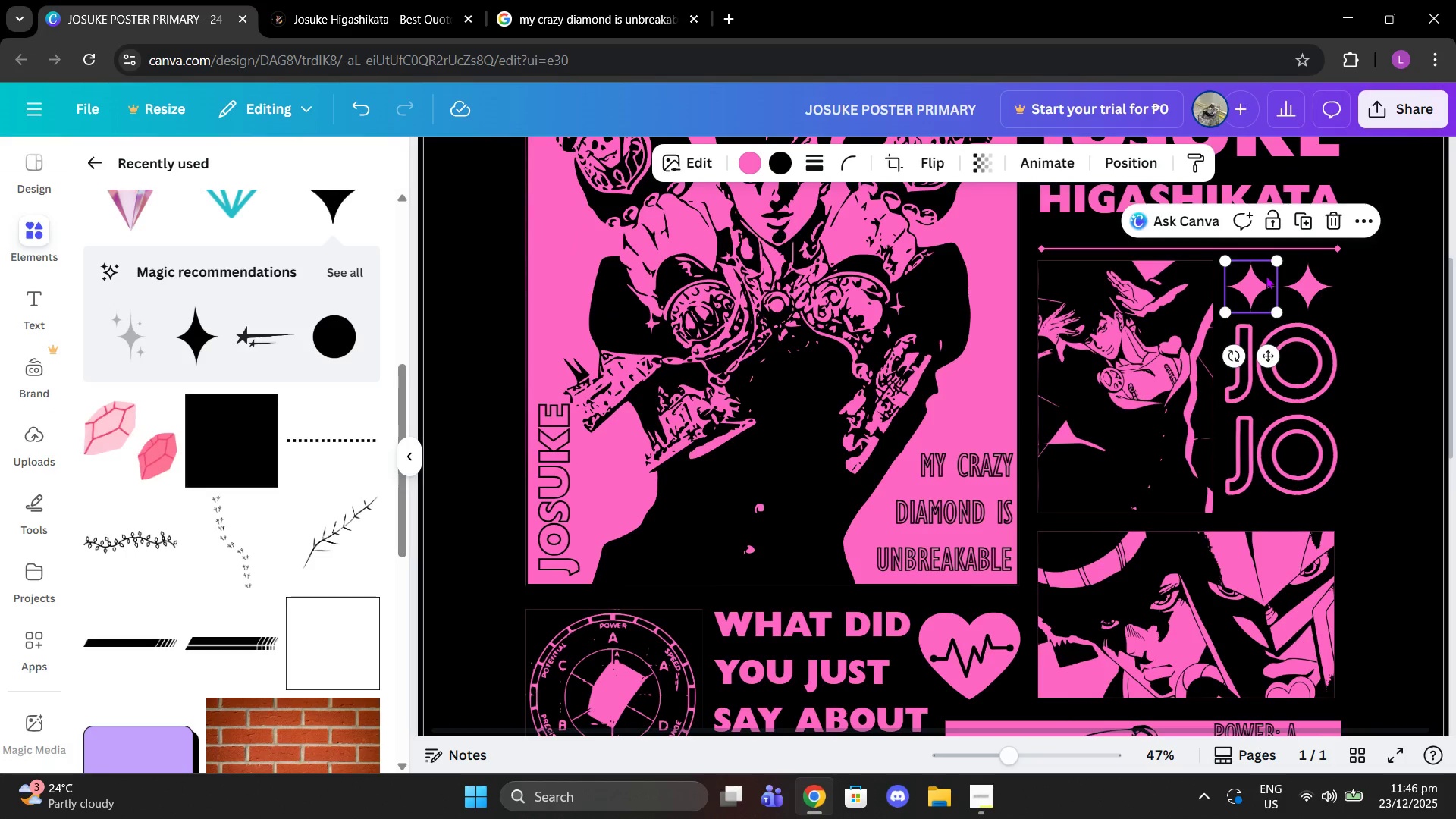 
key(Control+V)
 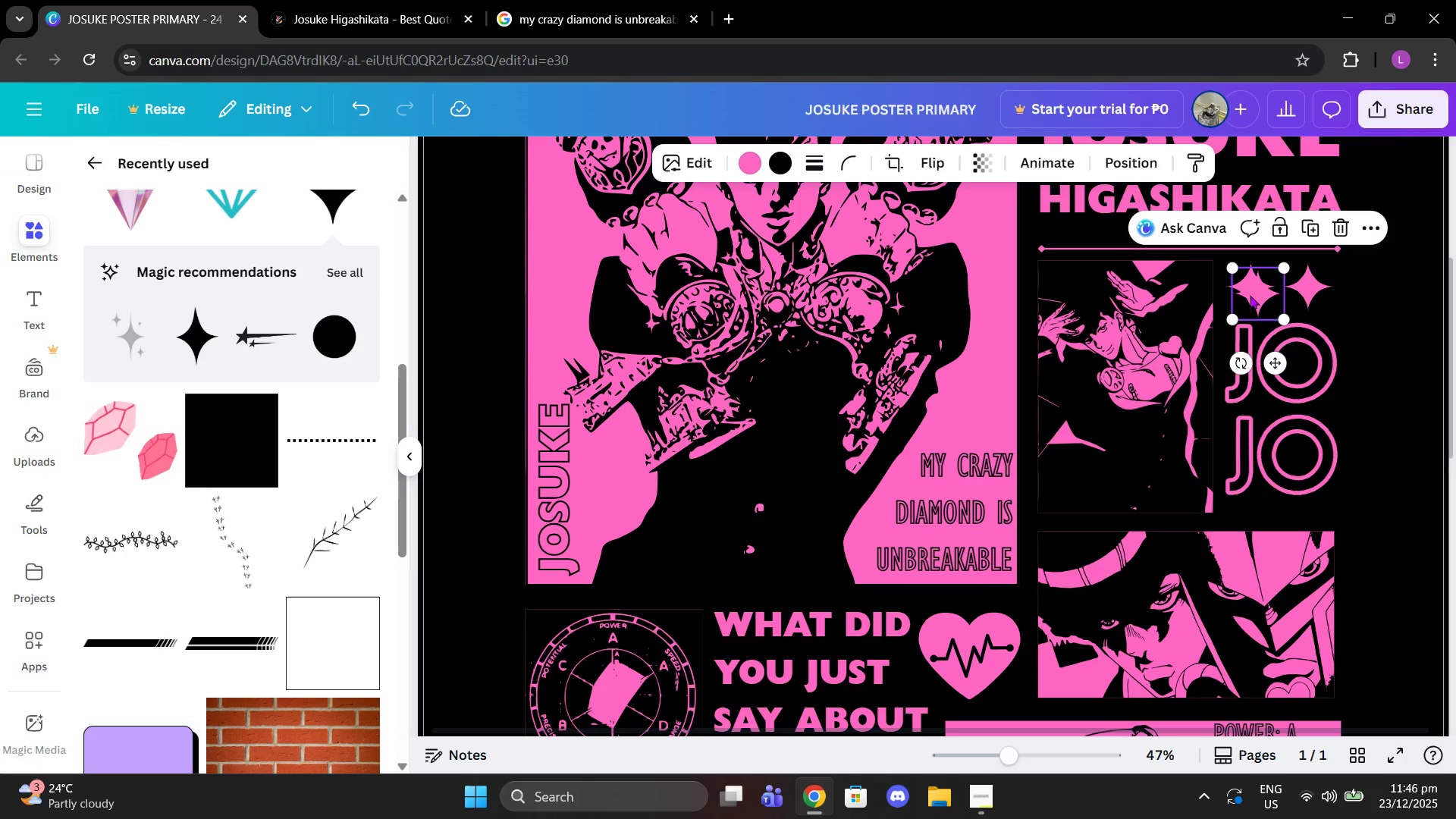 
left_click_drag(start_coordinate=[1250, 295], to_coordinate=[974, 458])
 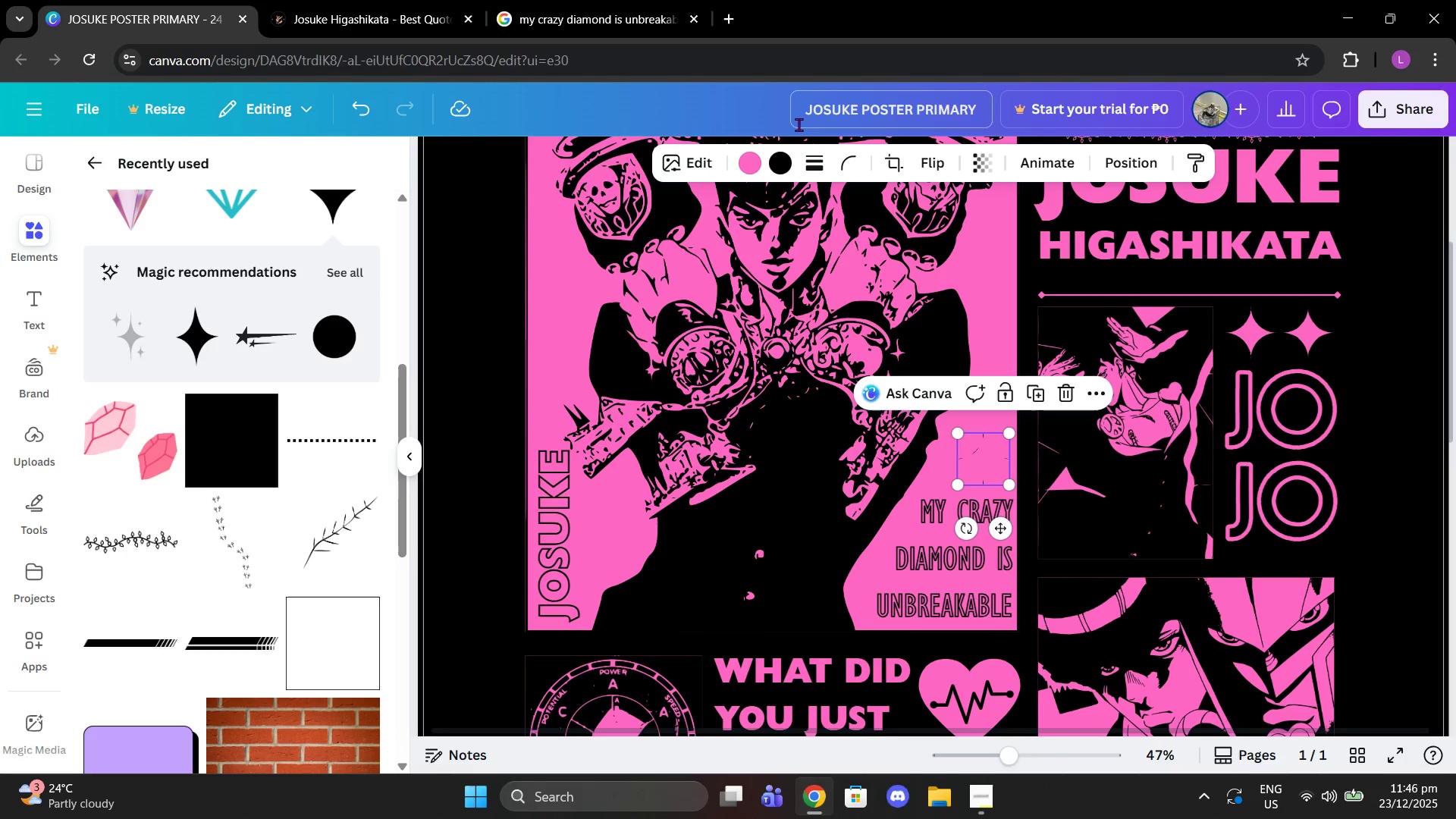 
scroll: coordinate [743, 340], scroll_direction: up, amount: 2.0
 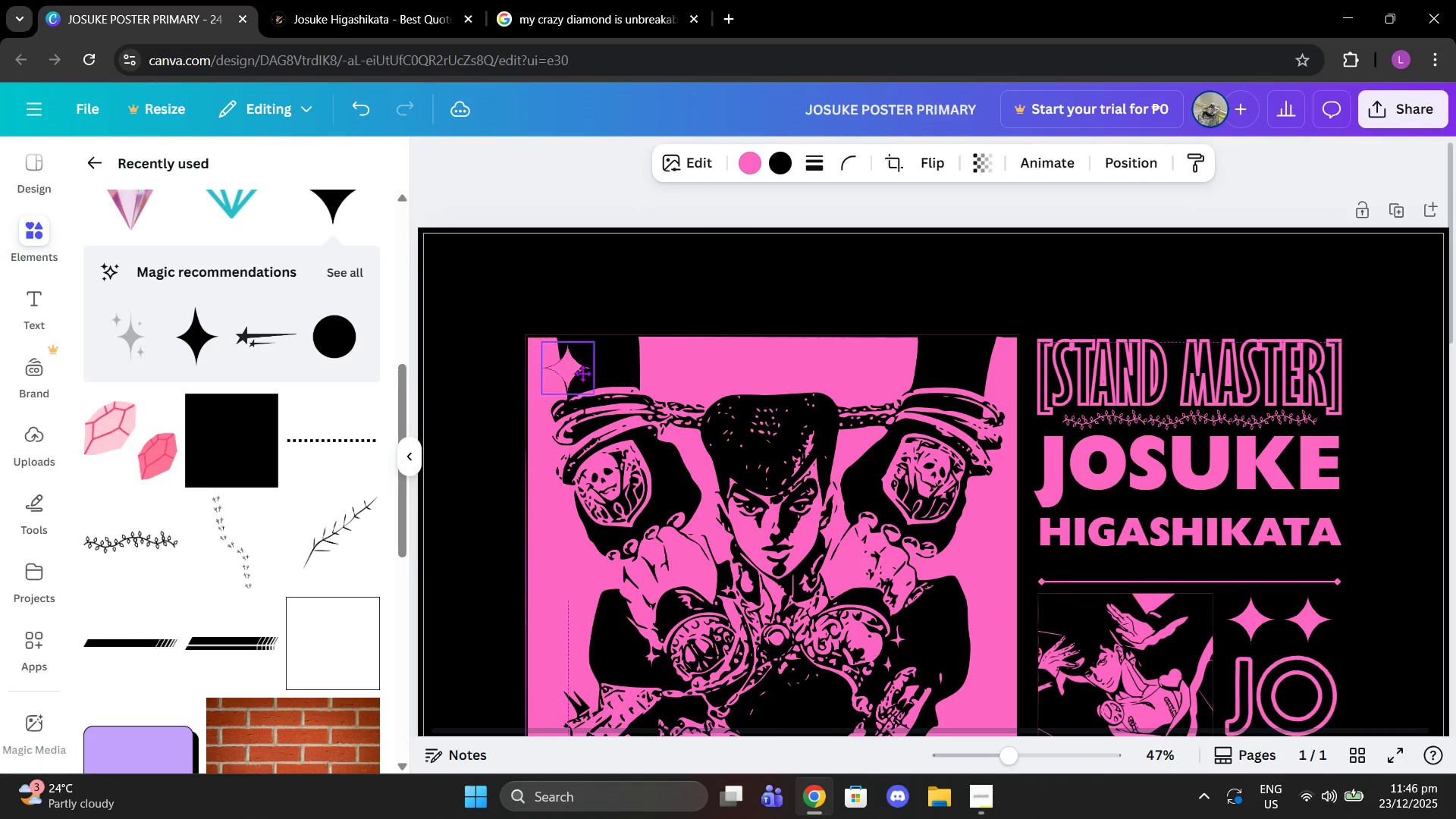 
scroll: coordinate [750, 391], scroll_direction: down, amount: 2.0
 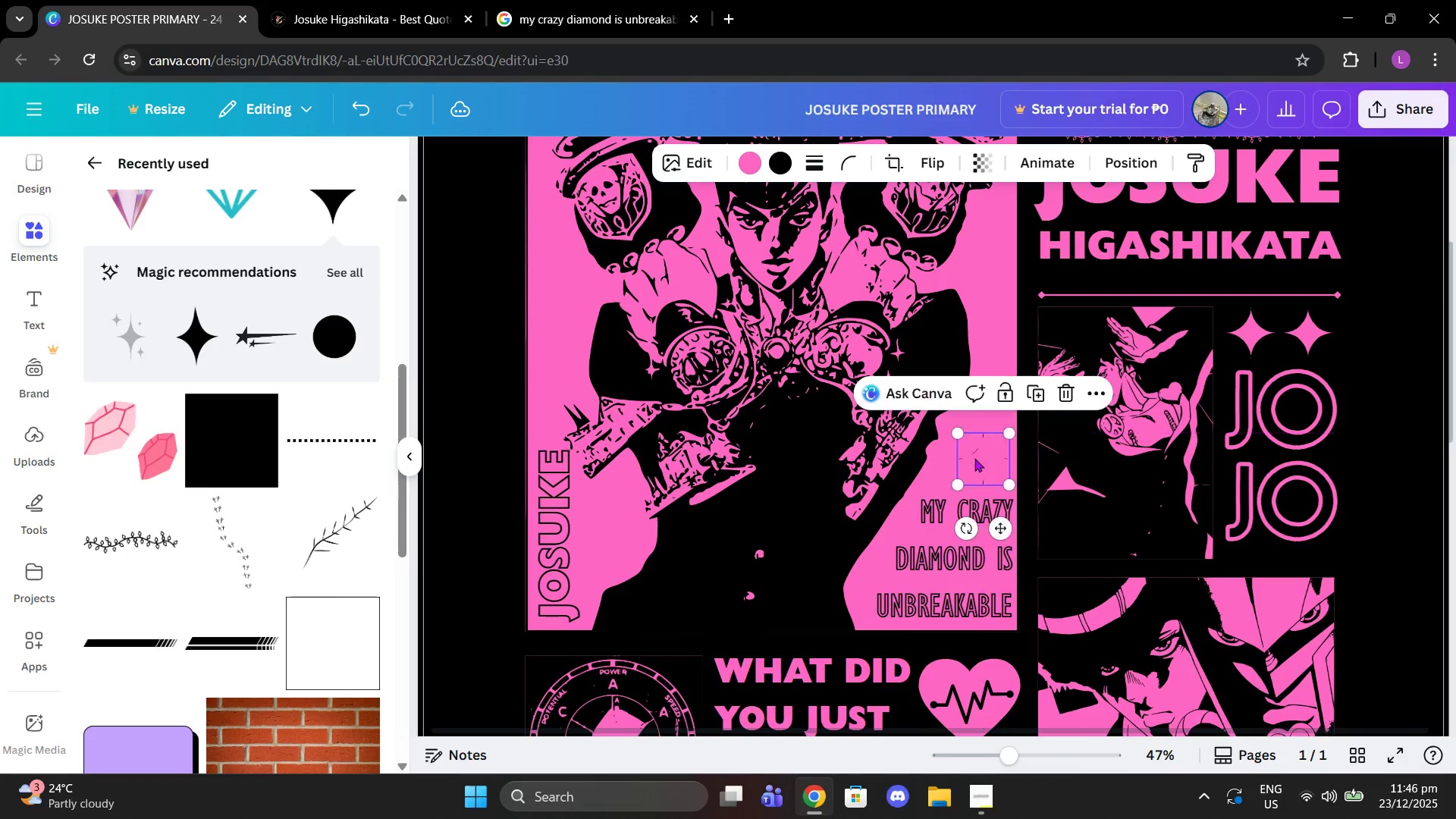 
left_click([793, 165])
 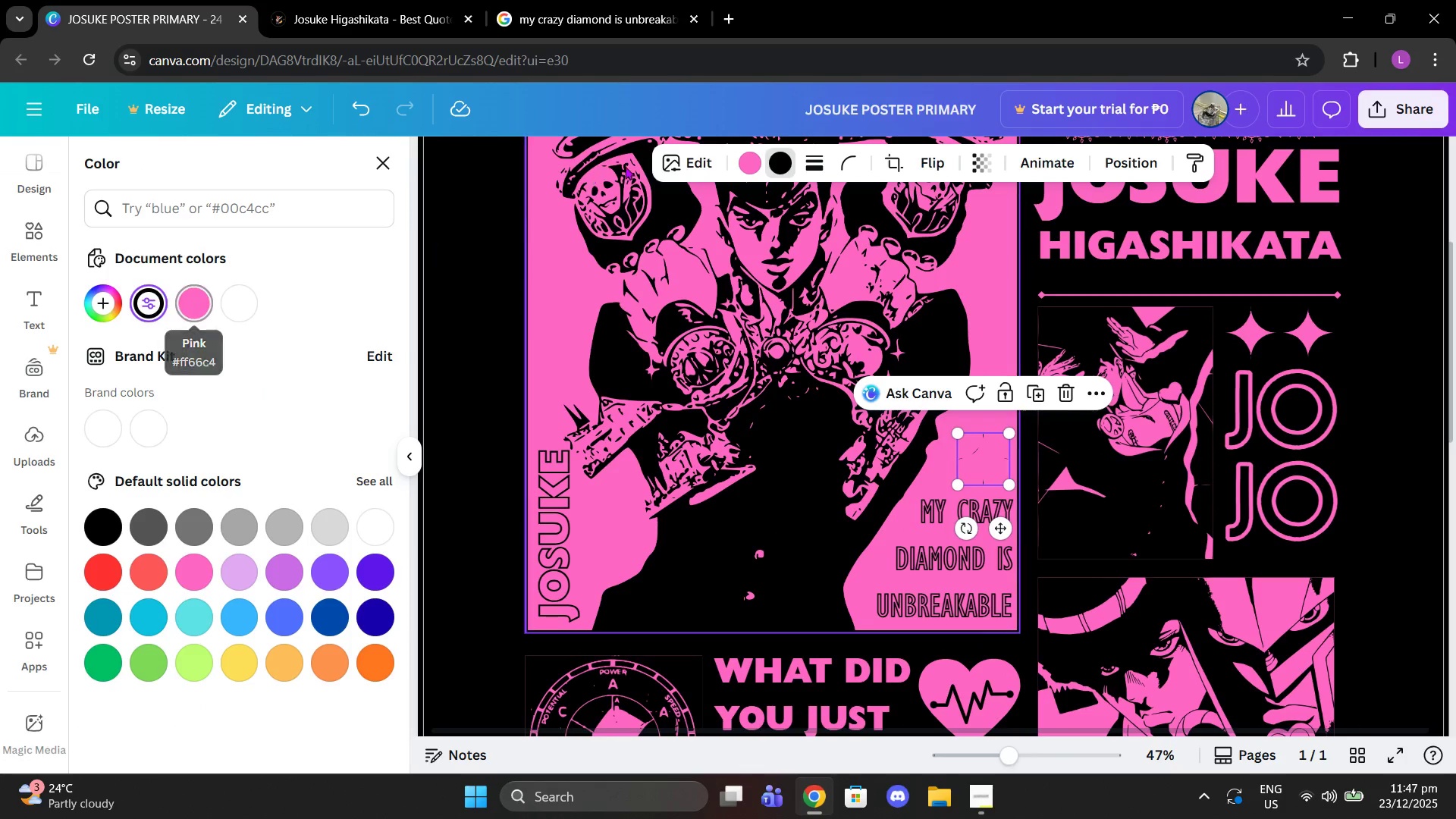 
left_click([753, 164])
 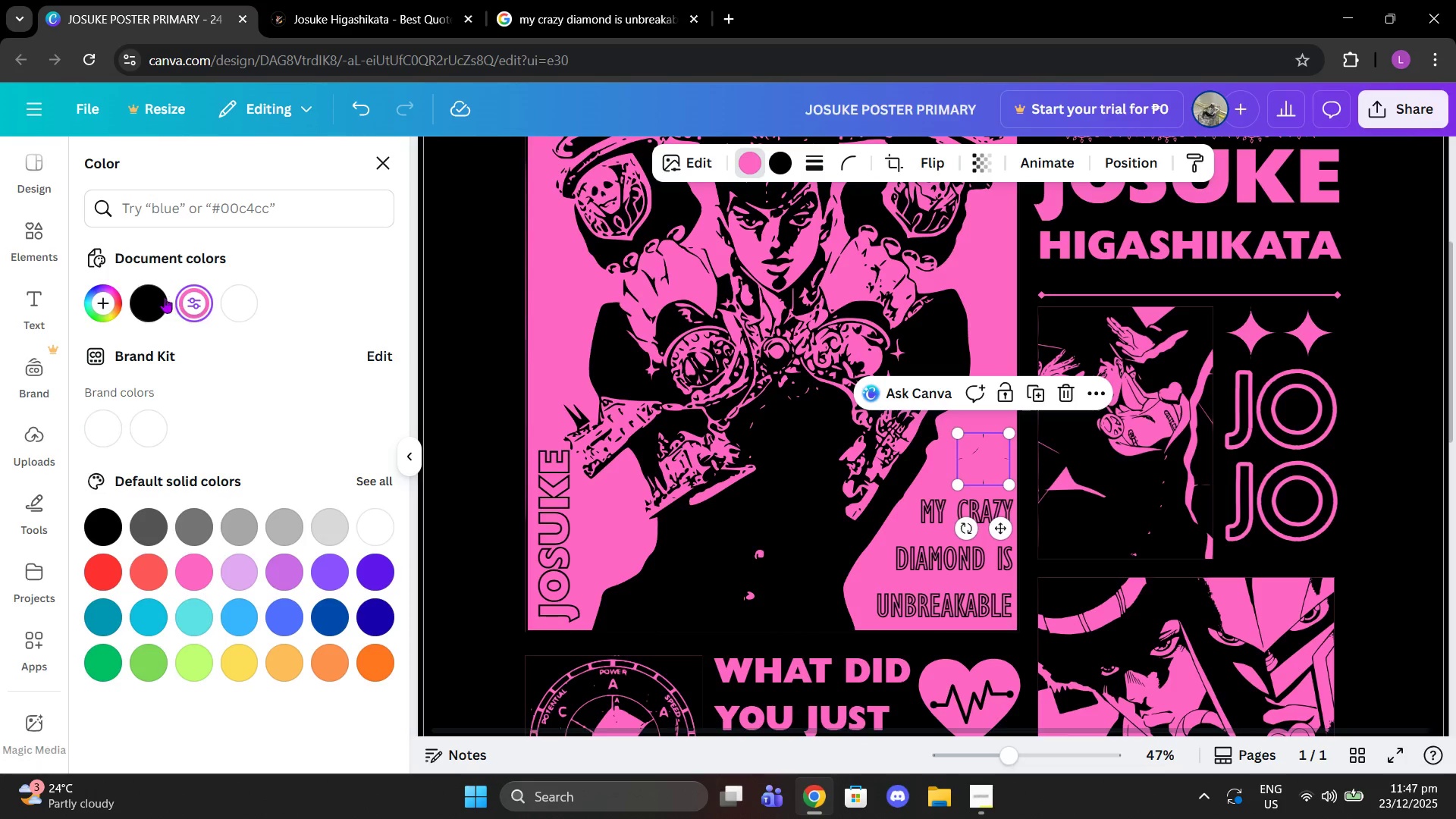 
left_click([158, 297])
 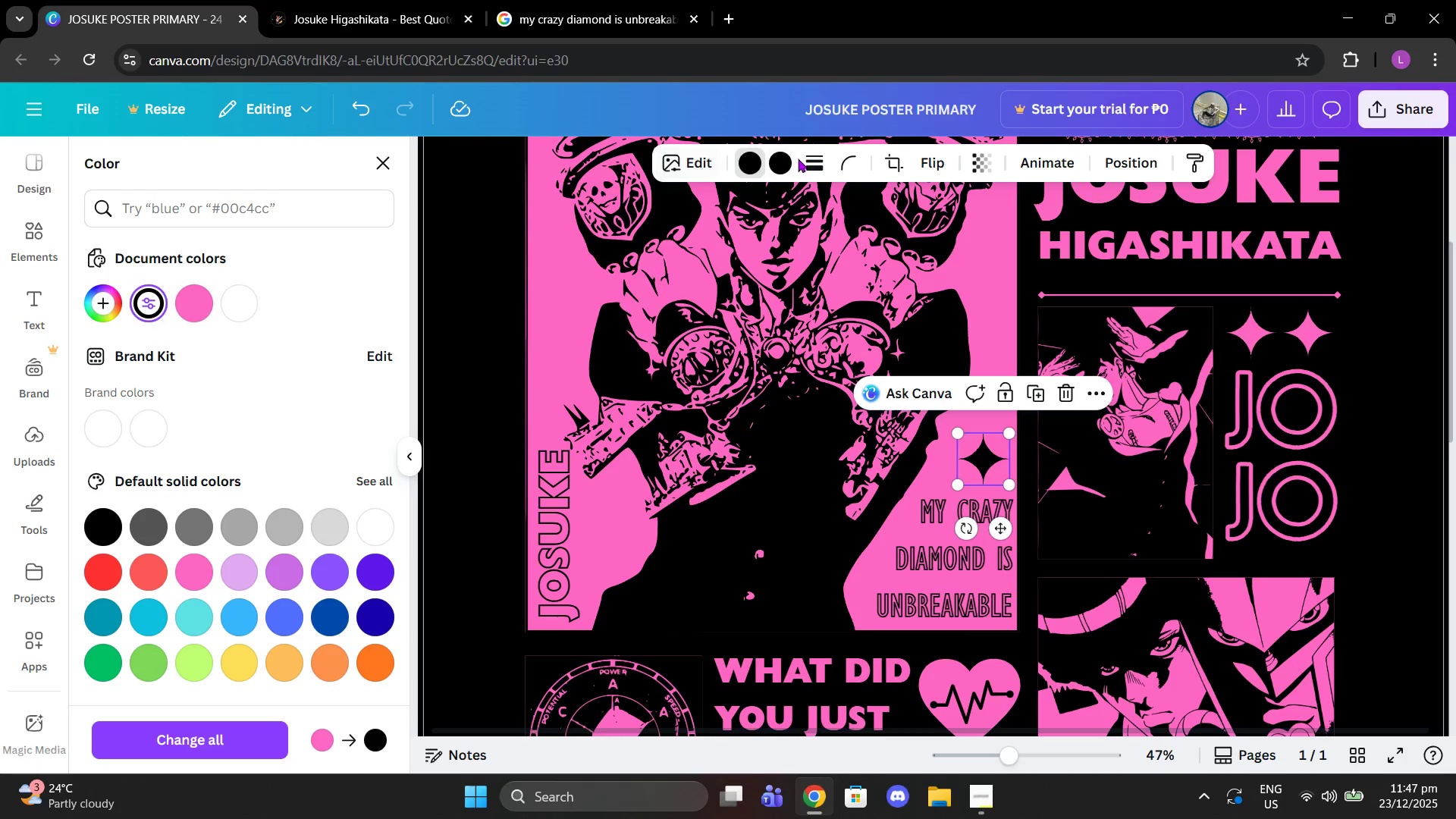 
left_click([792, 161])
 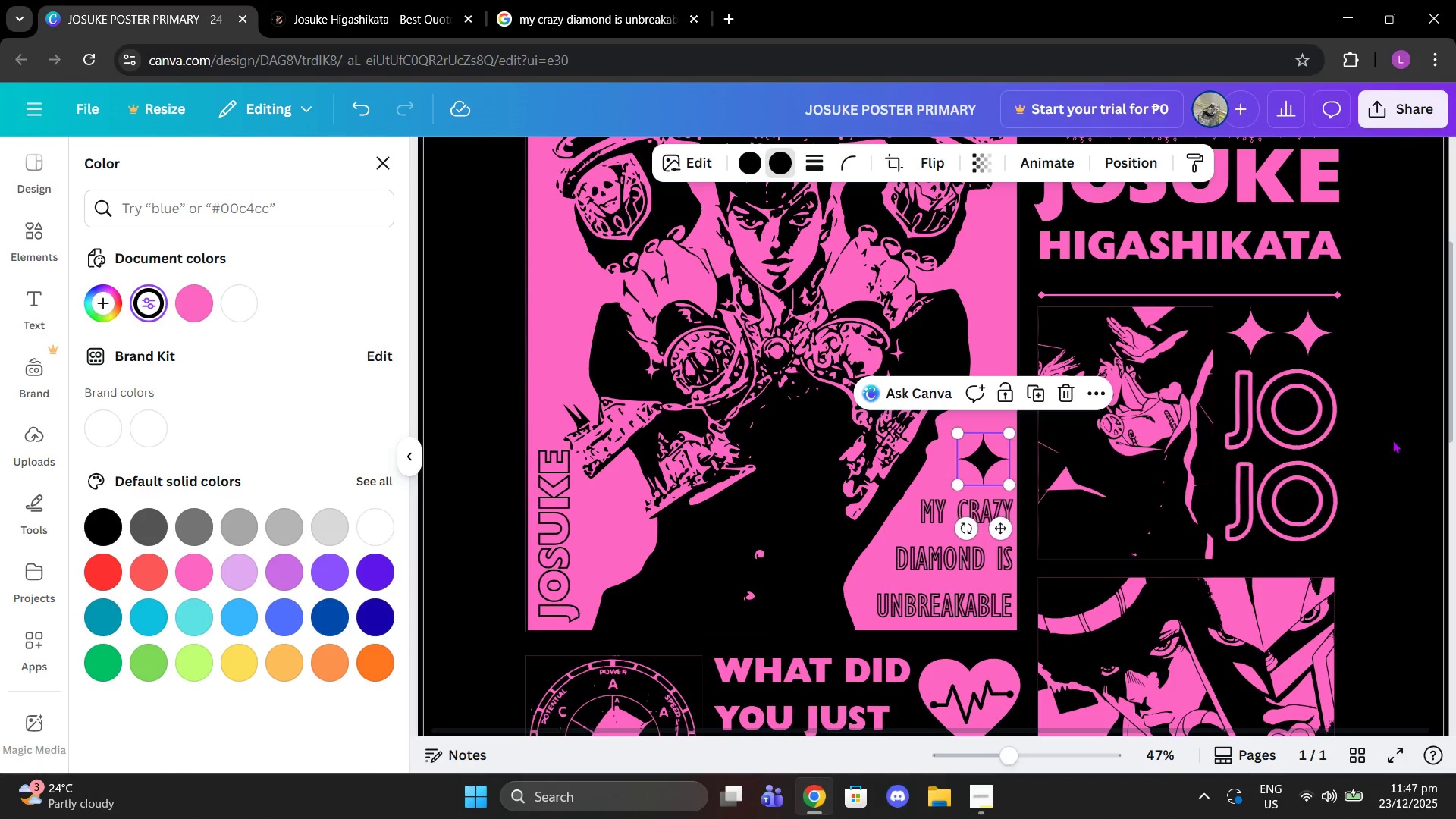 
left_click([1437, 455])
 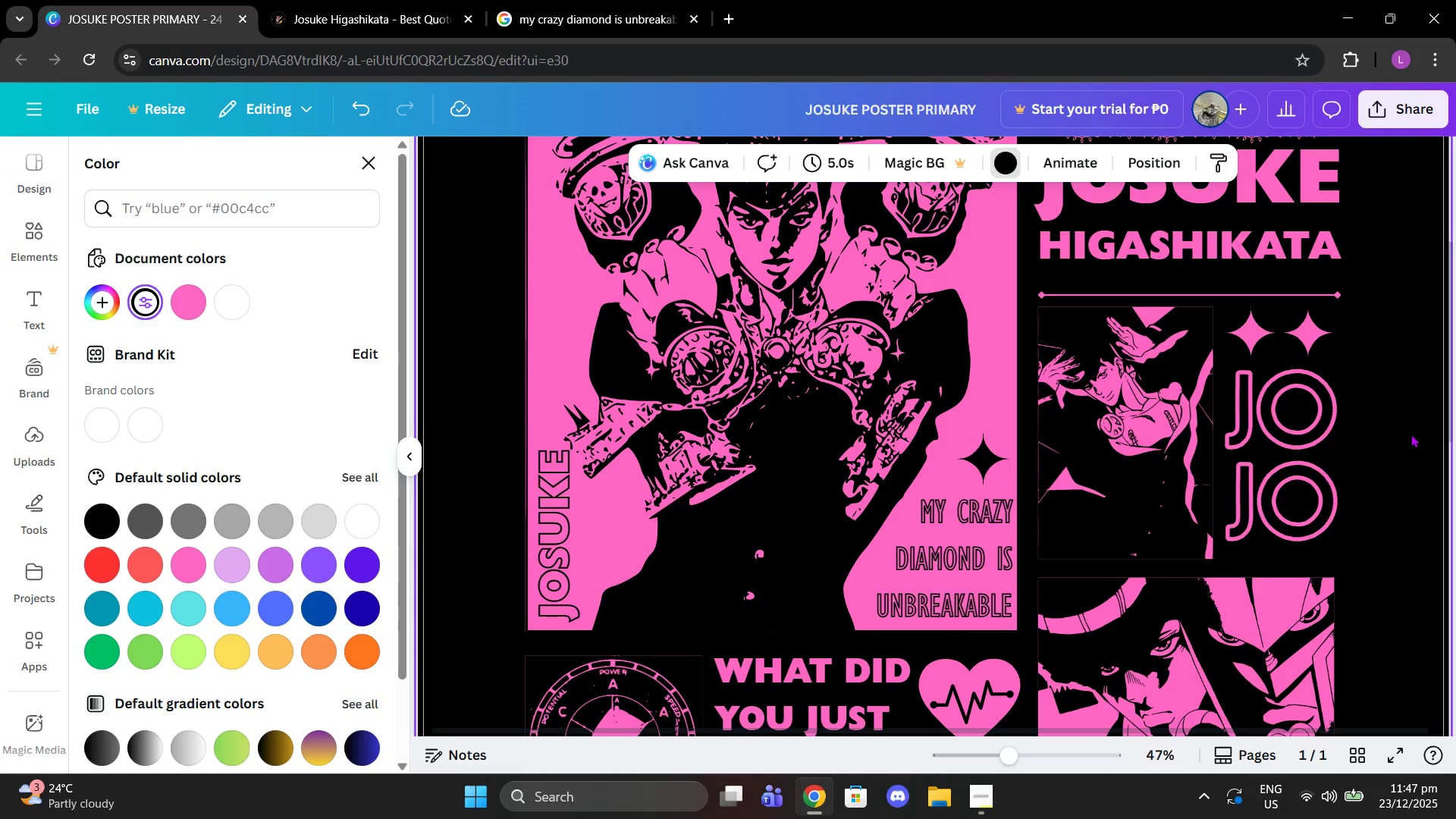 
scroll: coordinate [1410, 417], scroll_direction: down, amount: 7.0
 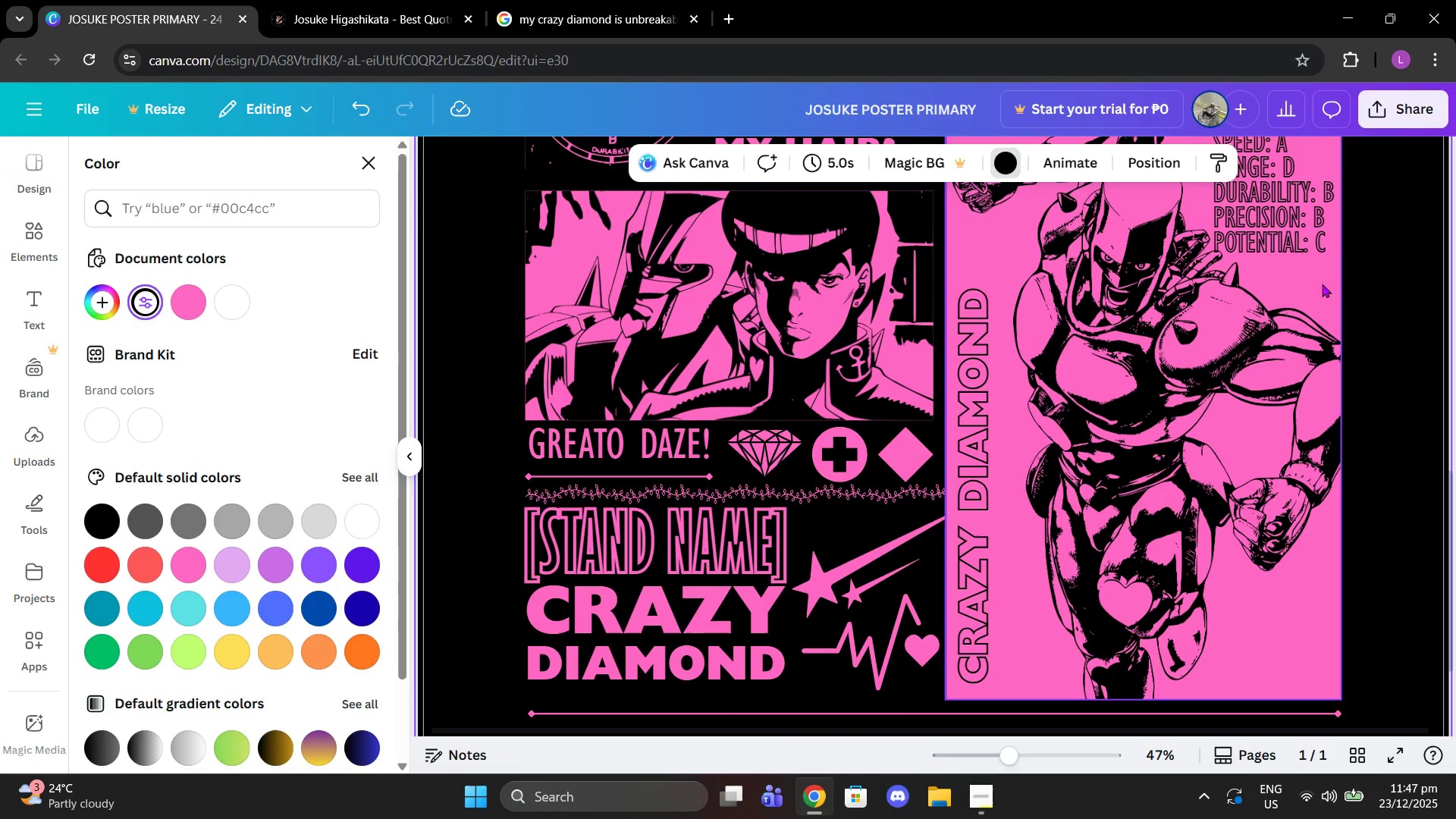 
scroll: coordinate [1214, 257], scroll_direction: up, amount: 5.0
 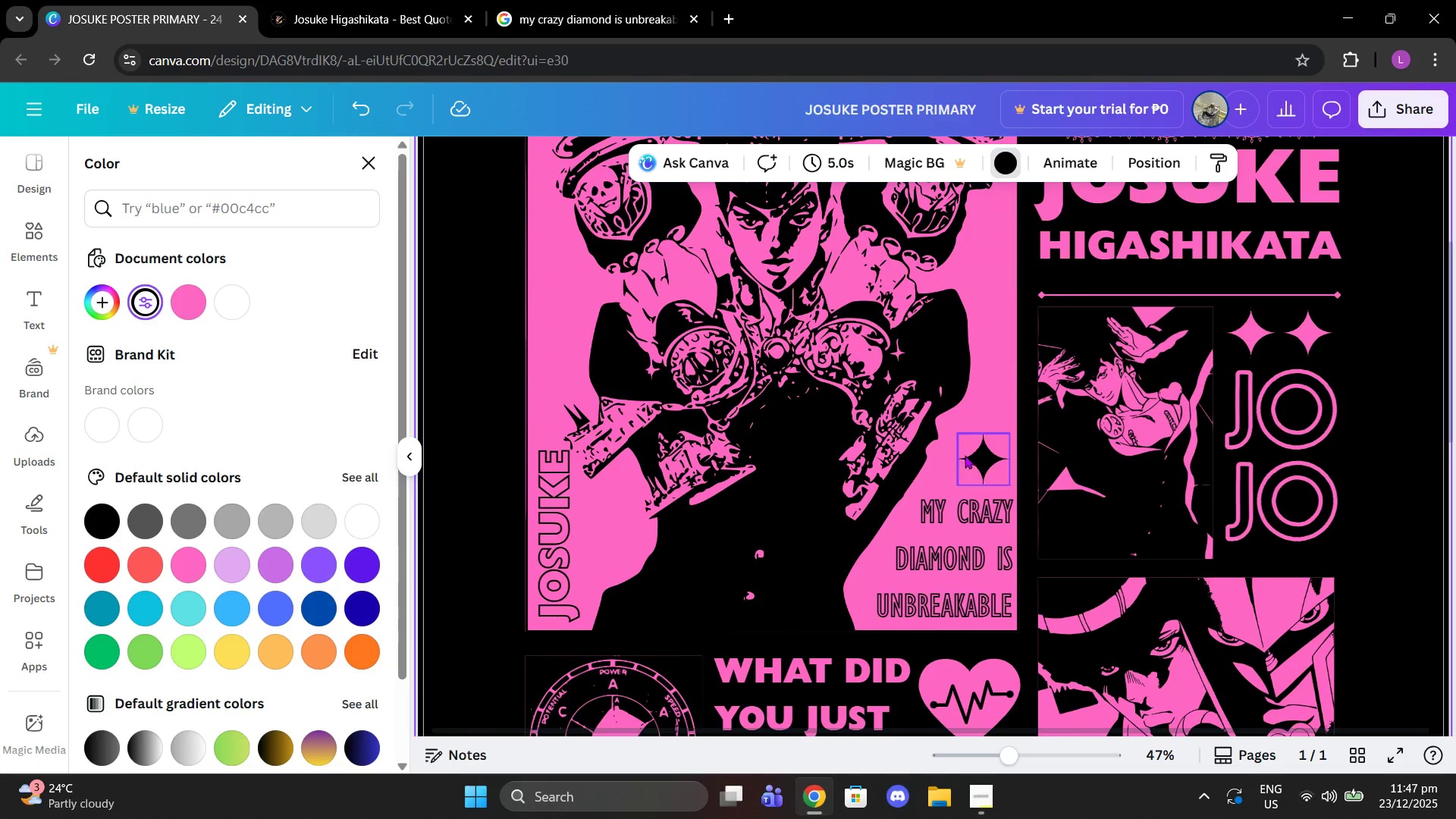 
left_click([968, 455])
 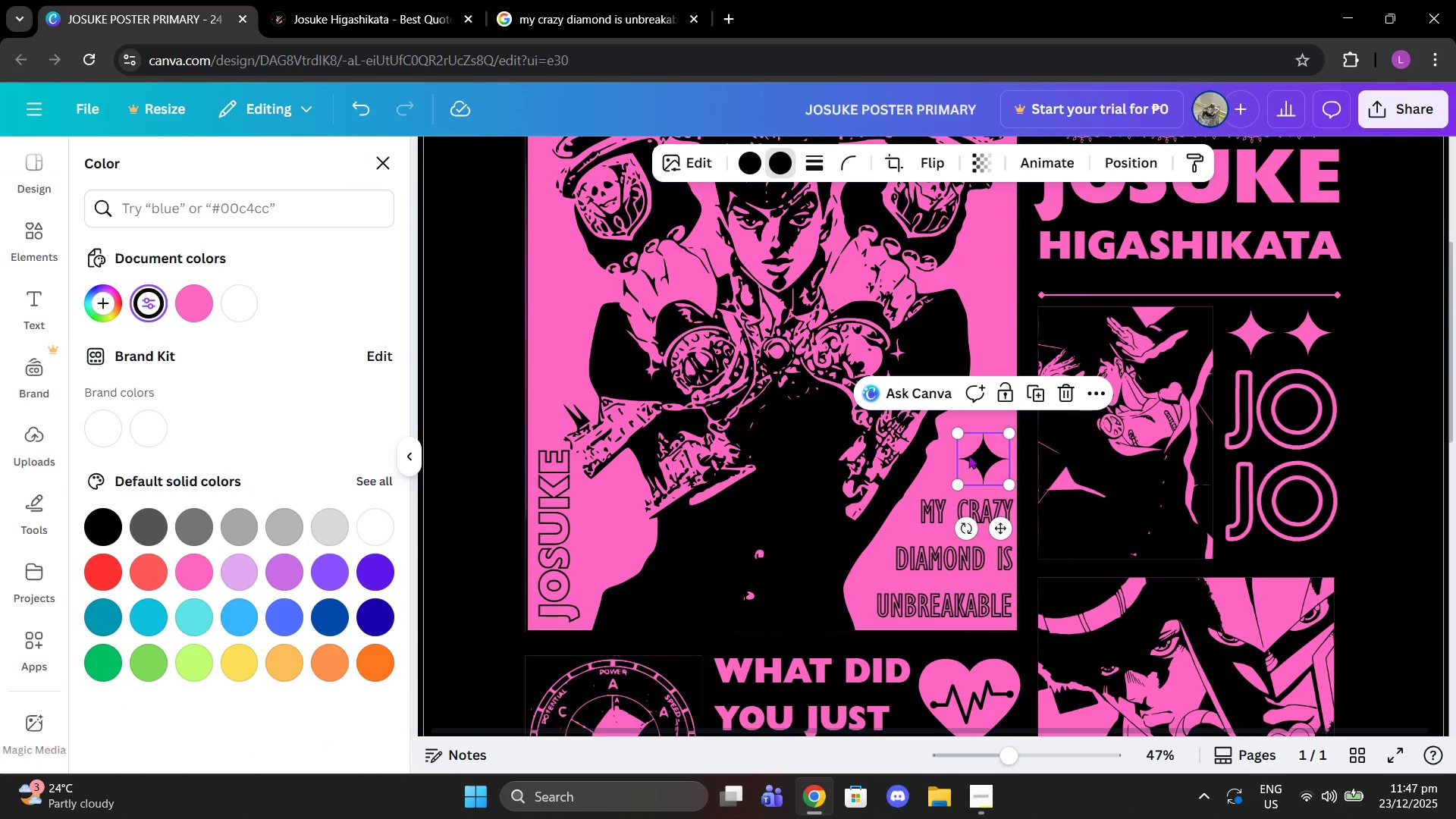 
key(Control+C)
 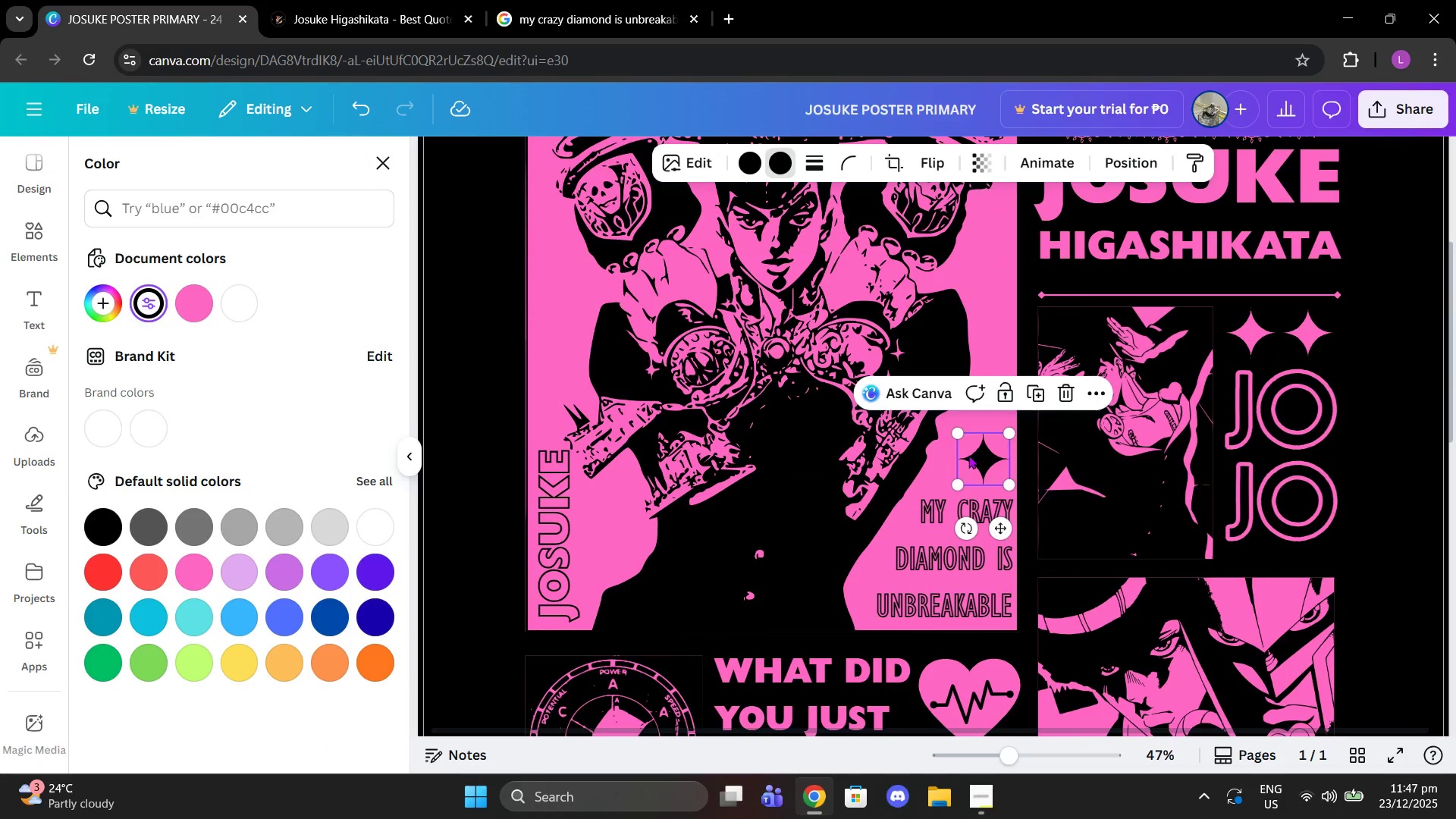 
key(Control+ControlLeft)
 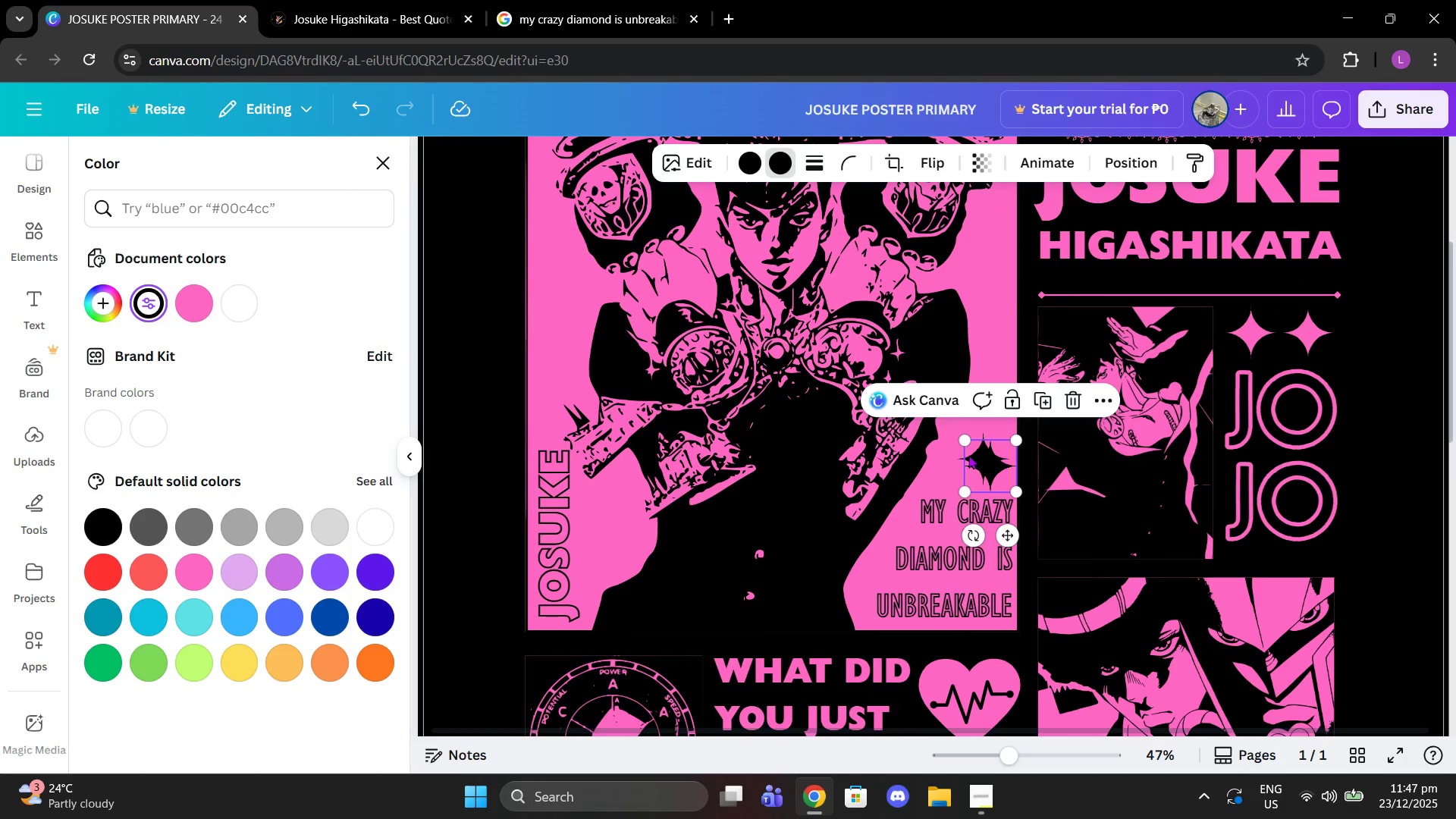 
key(Control+V)
 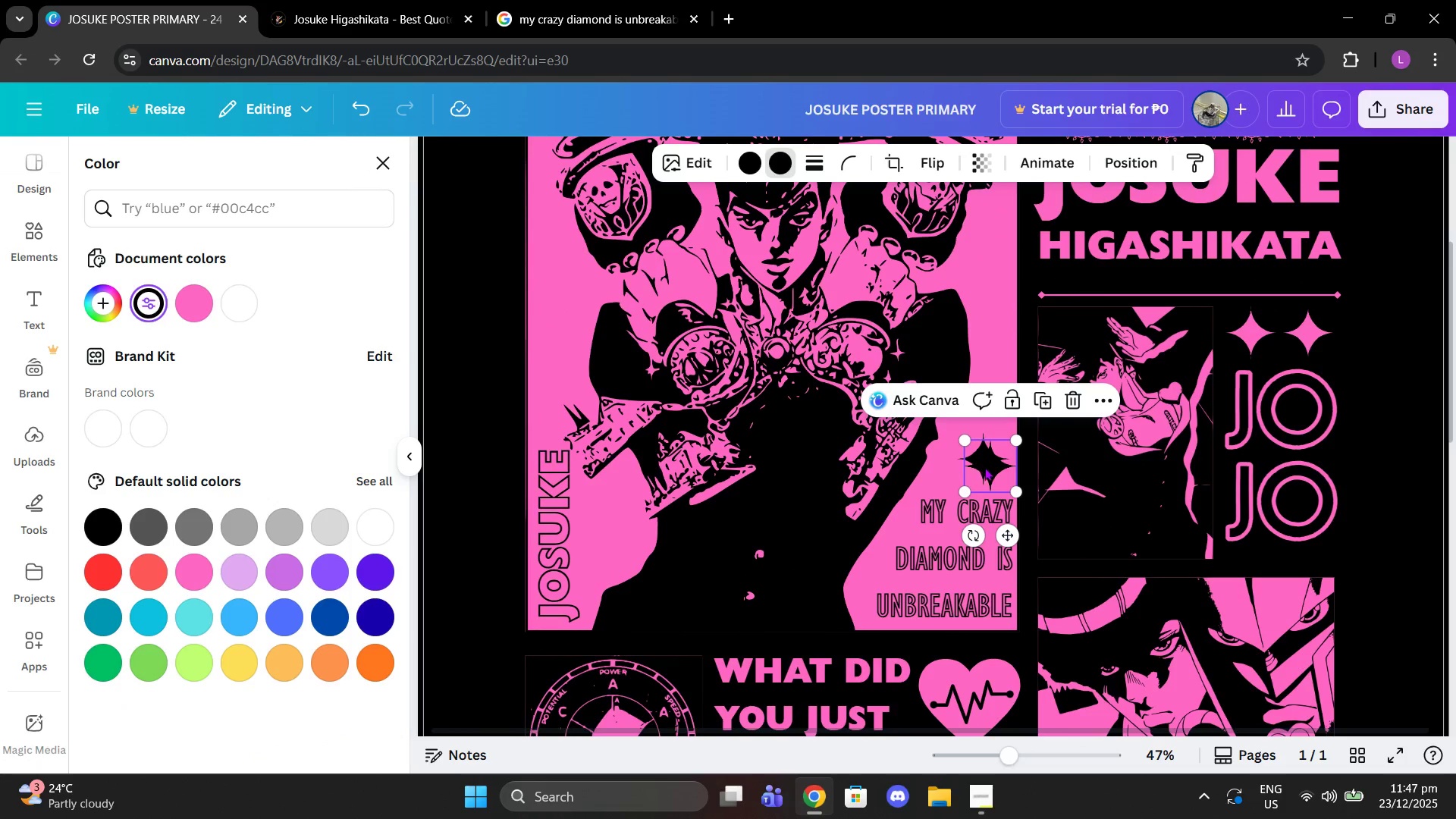 
left_click_drag(start_coordinate=[984, 467], to_coordinate=[1309, 576])
 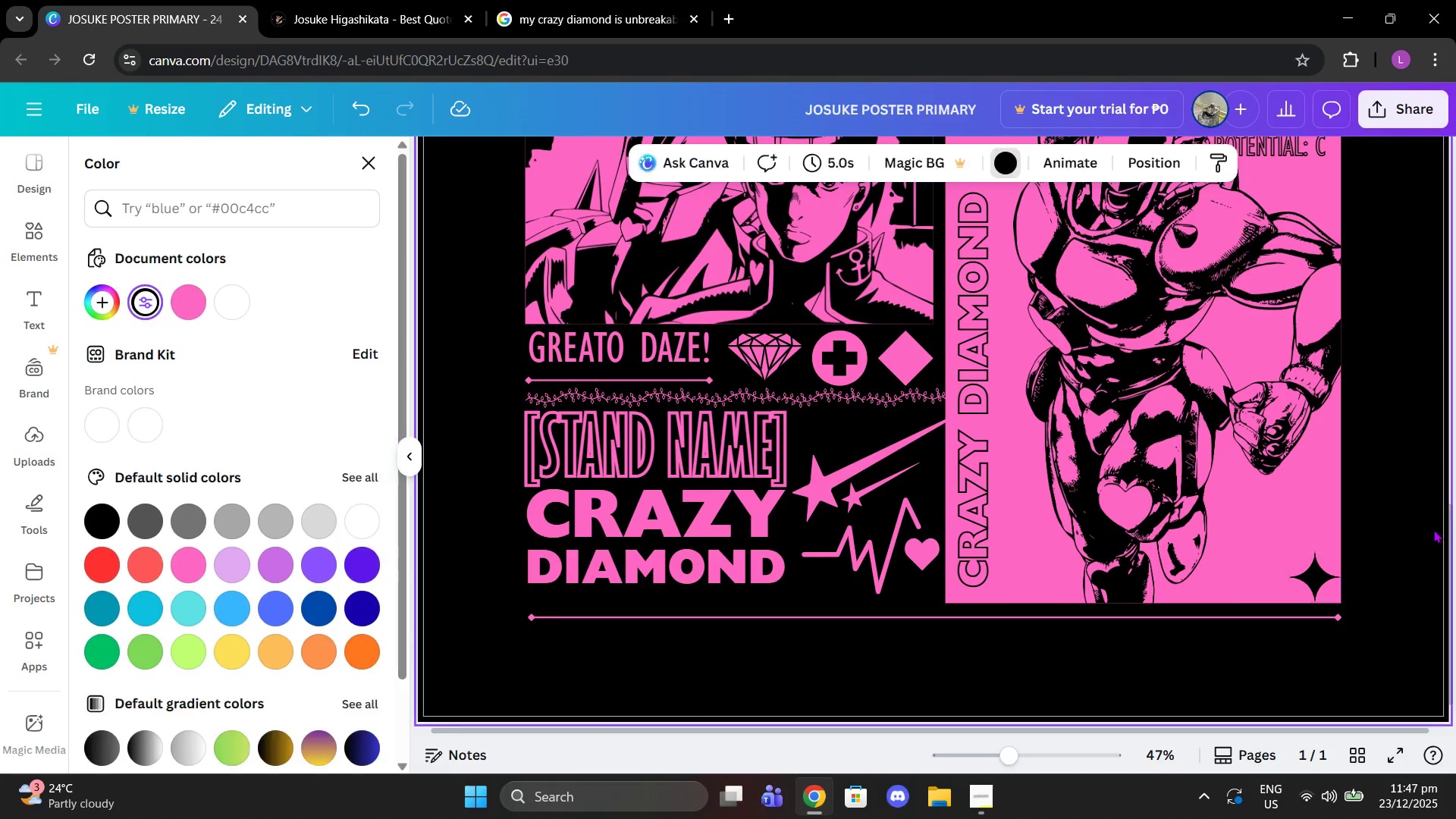 
scroll: coordinate [1183, 586], scroll_direction: down, amount: 5.0
 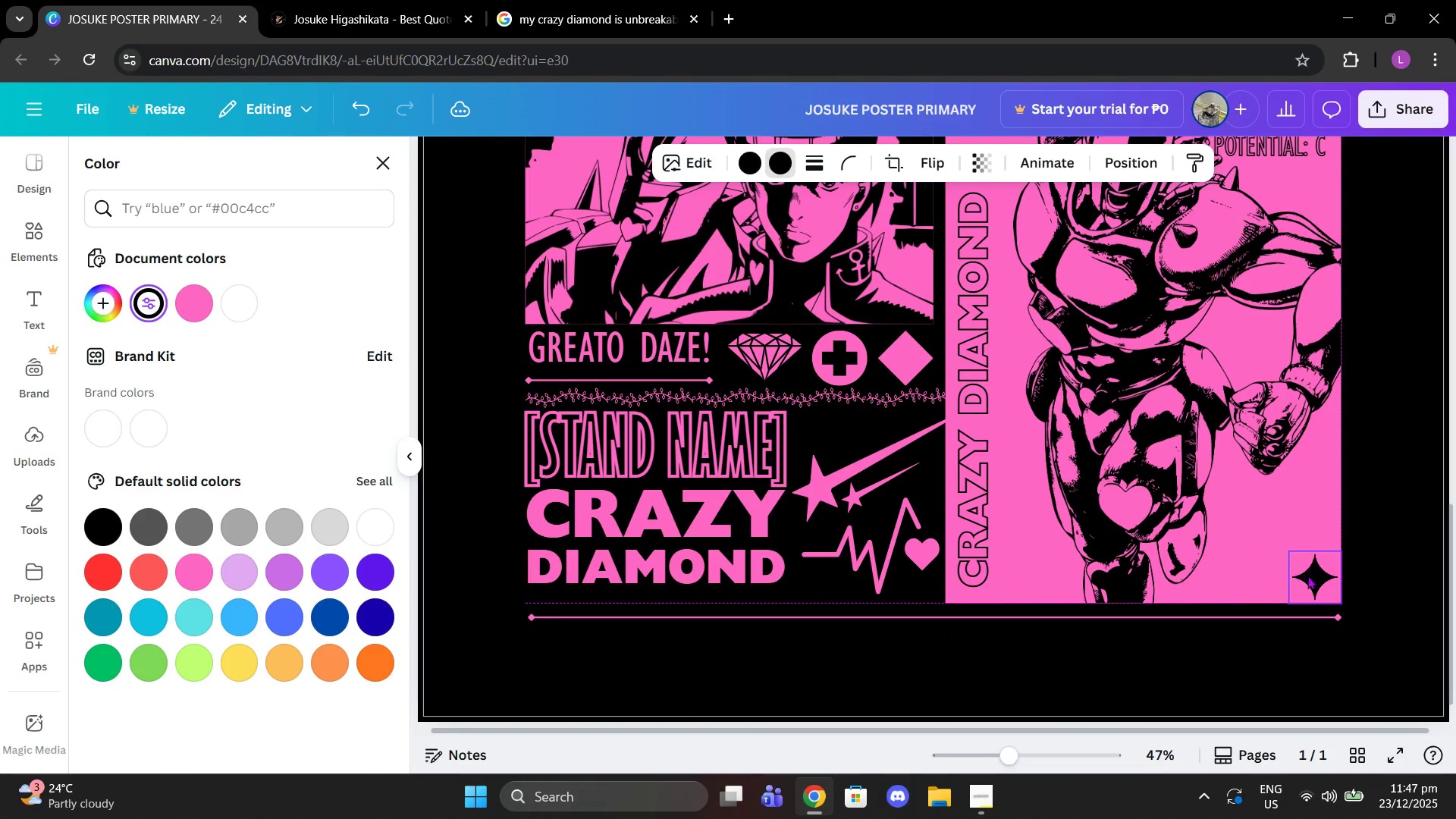 
left_click([1291, 567])
 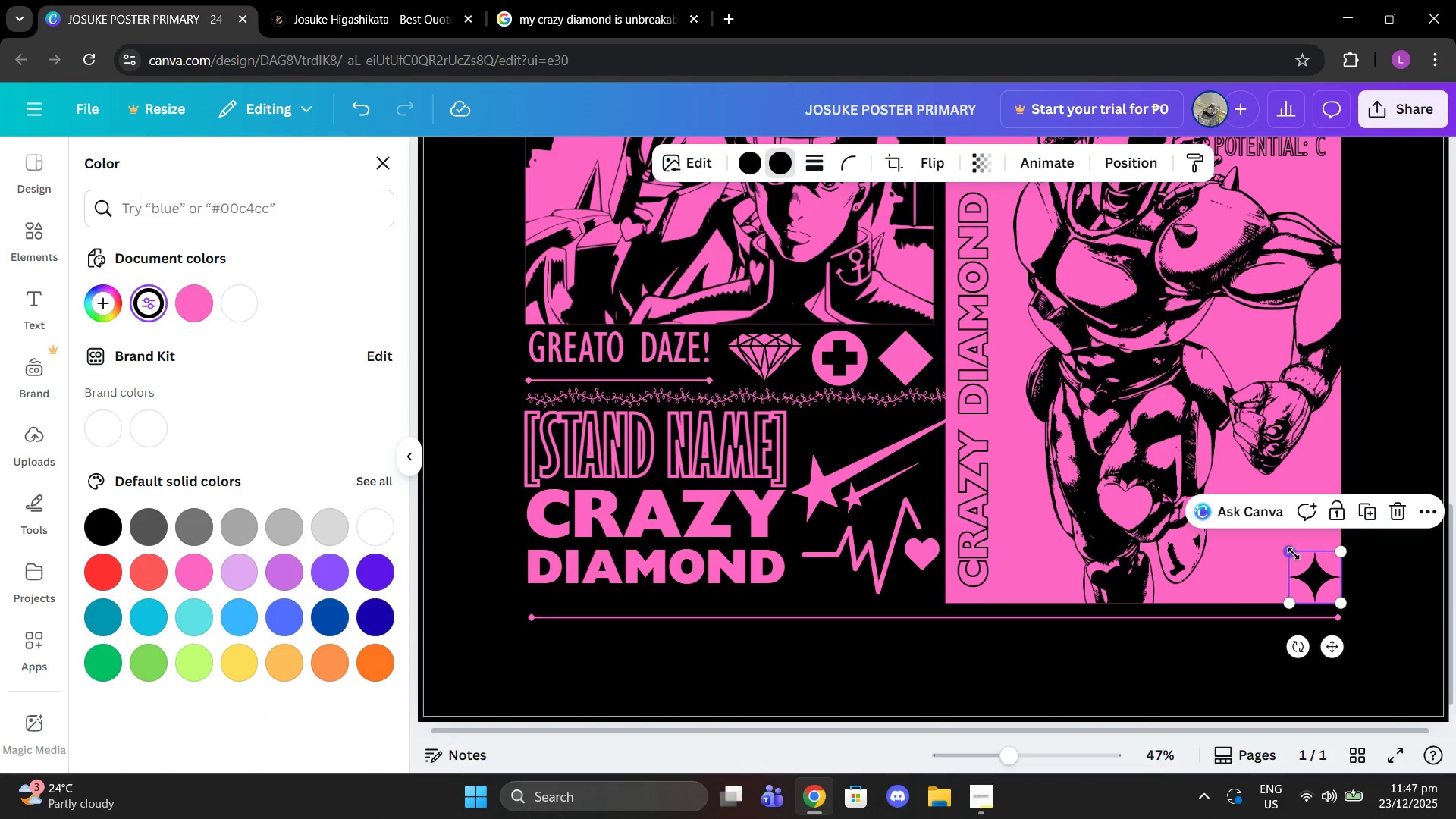 
left_click_drag(start_coordinate=[1294, 554], to_coordinate=[1289, 541])
 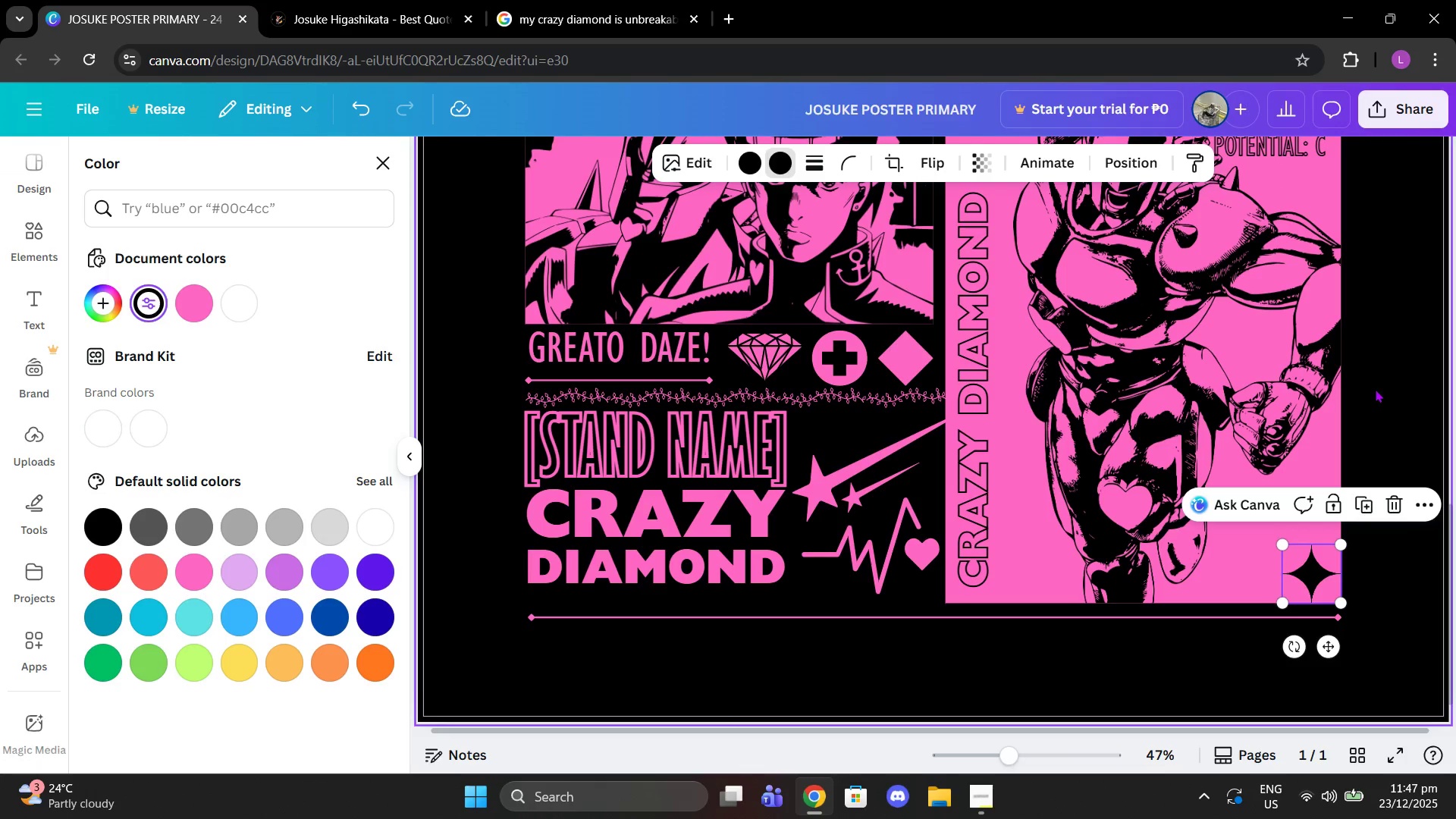 
left_click([1375, 388])
 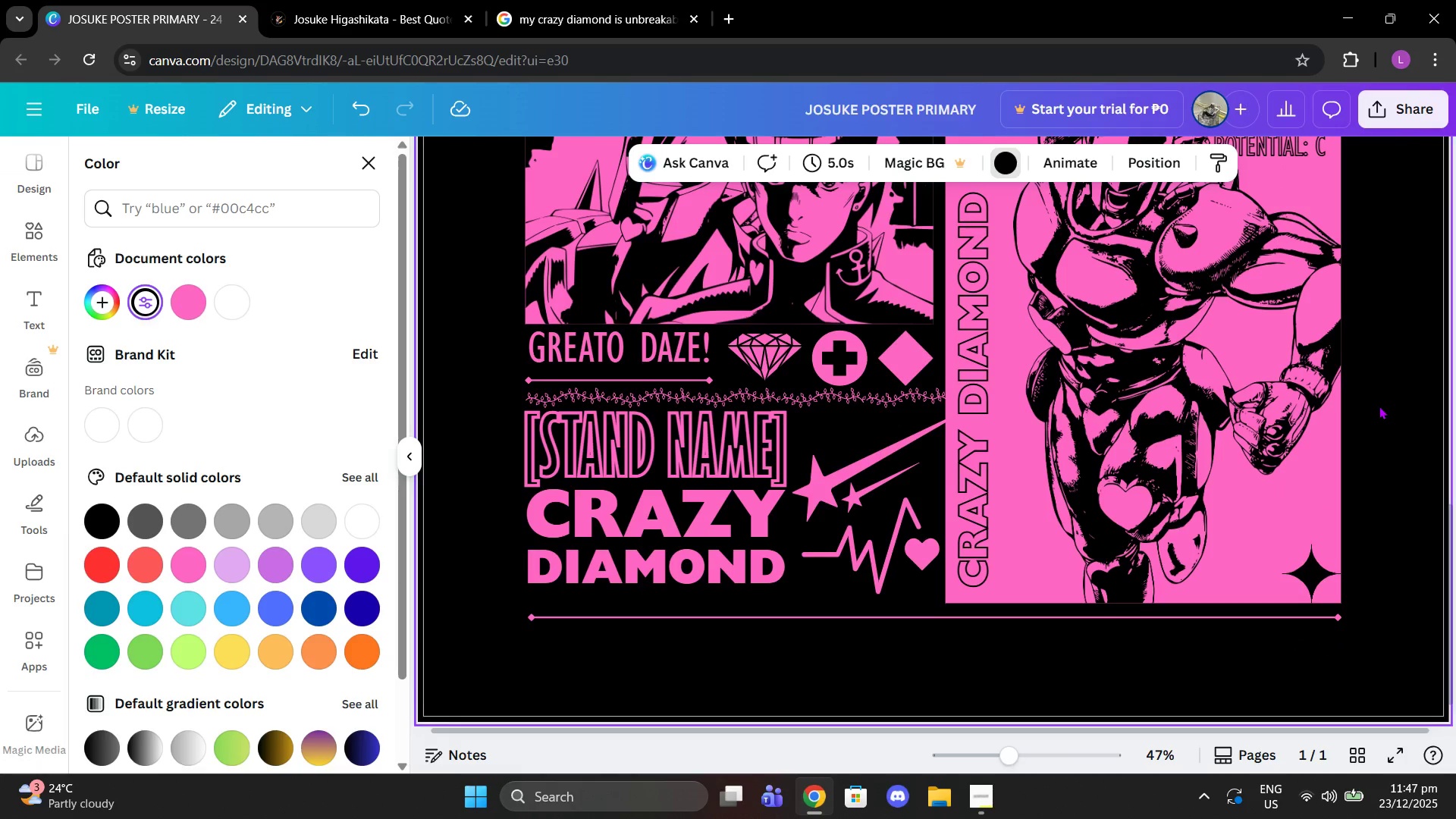 
scroll: coordinate [1379, 406], scroll_direction: up, amount: 1.0
 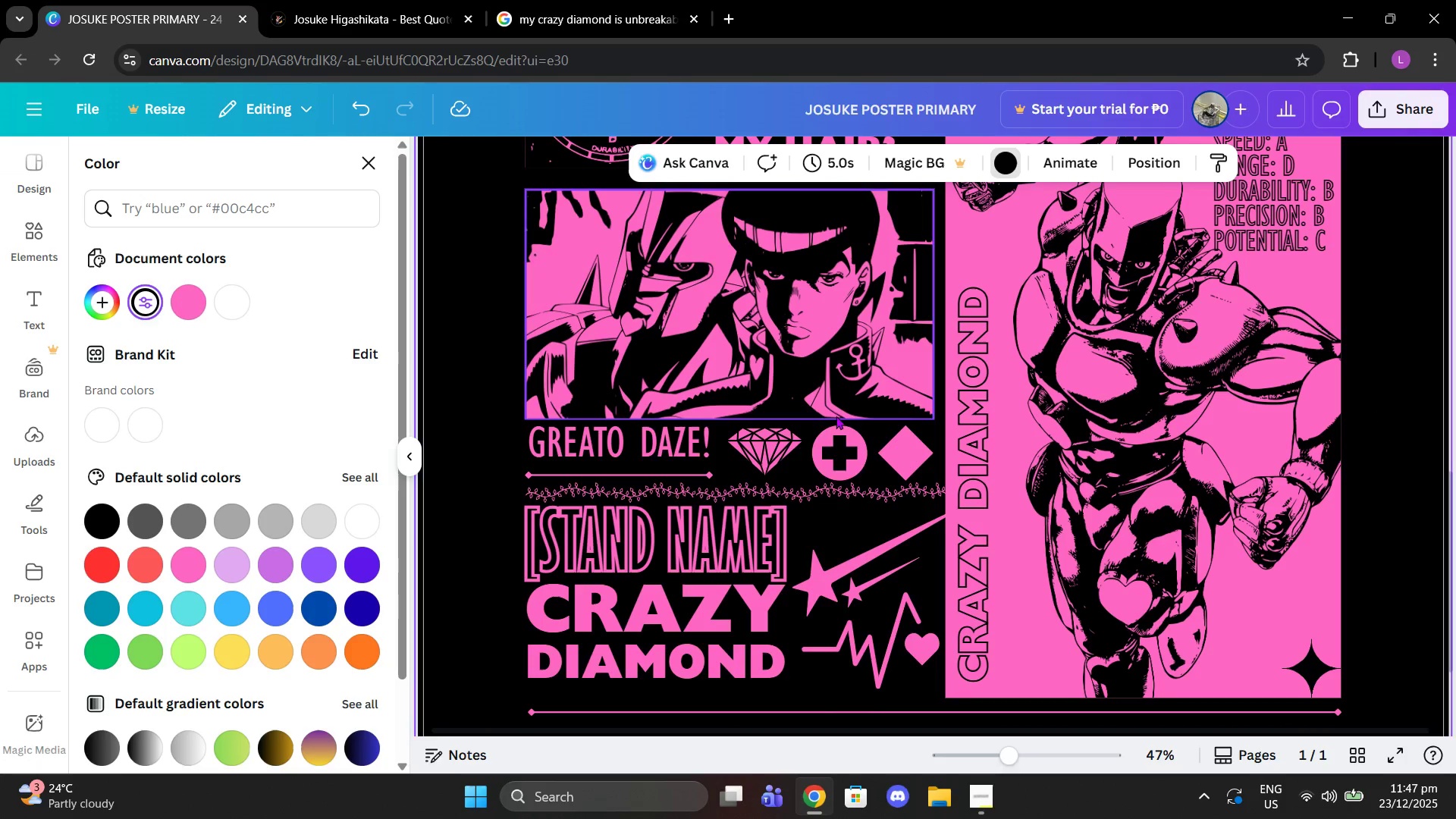 
left_click([848, 491])
 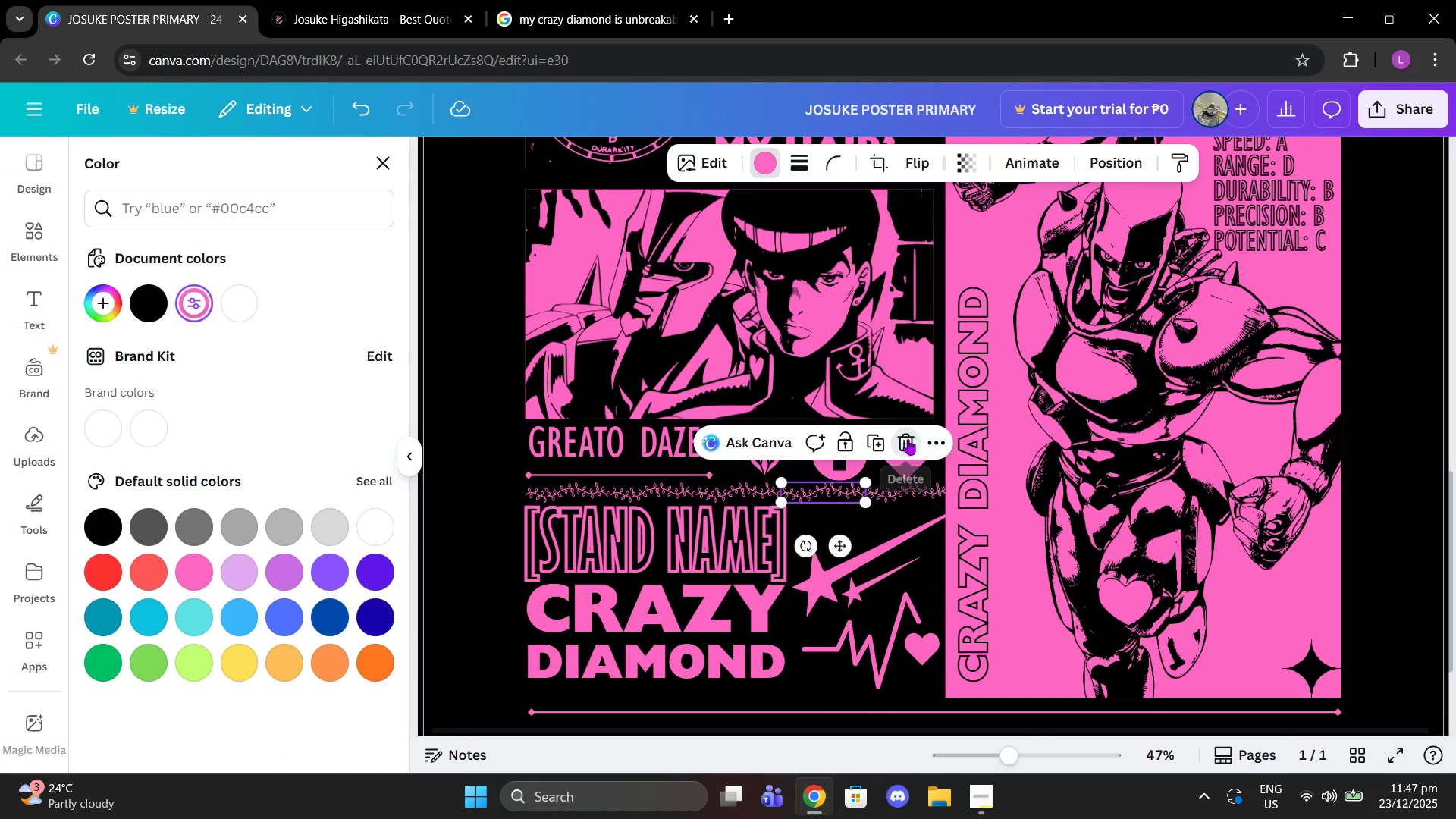 
double_click([913, 491])
 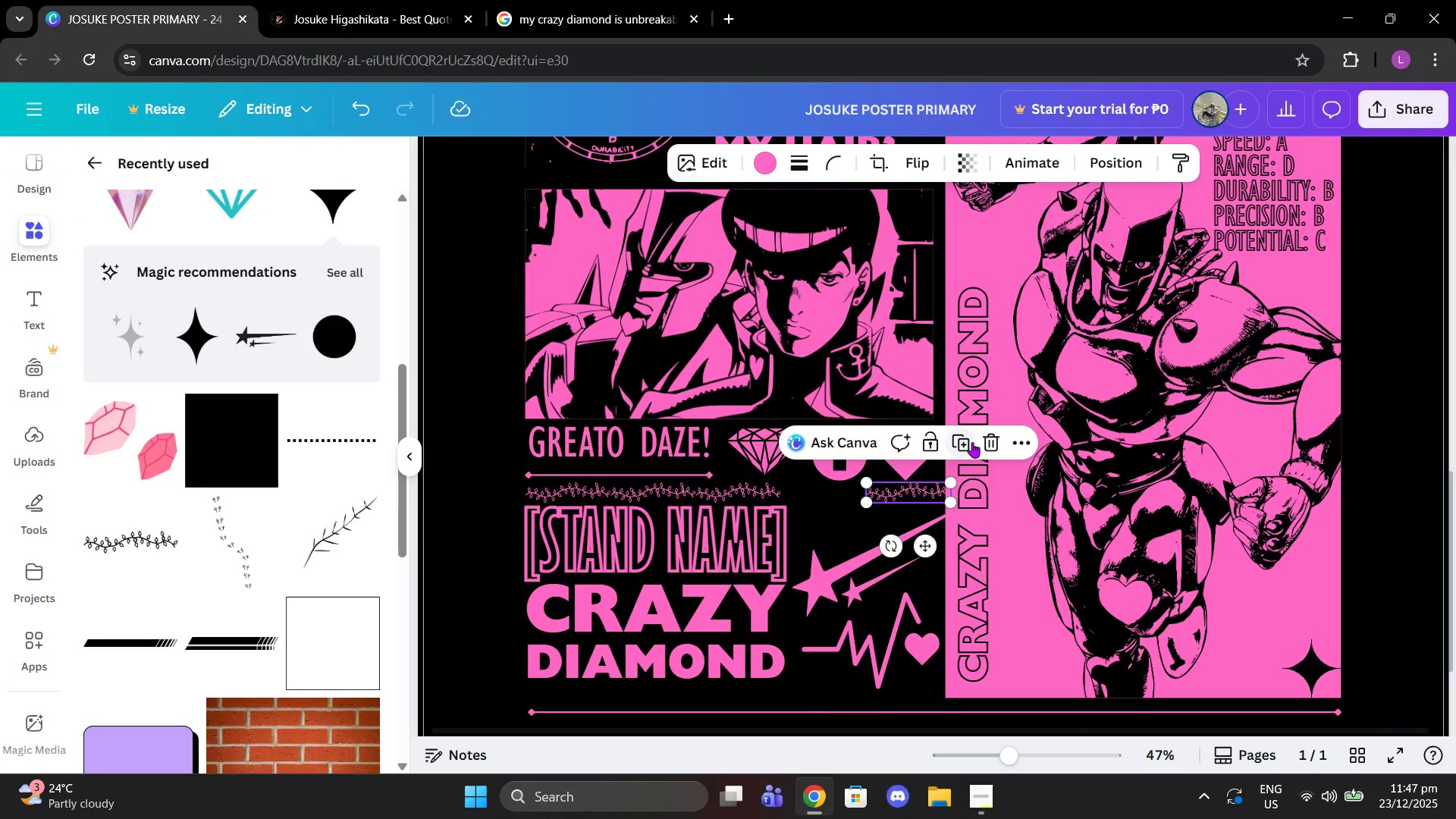 
left_click([998, 440])
 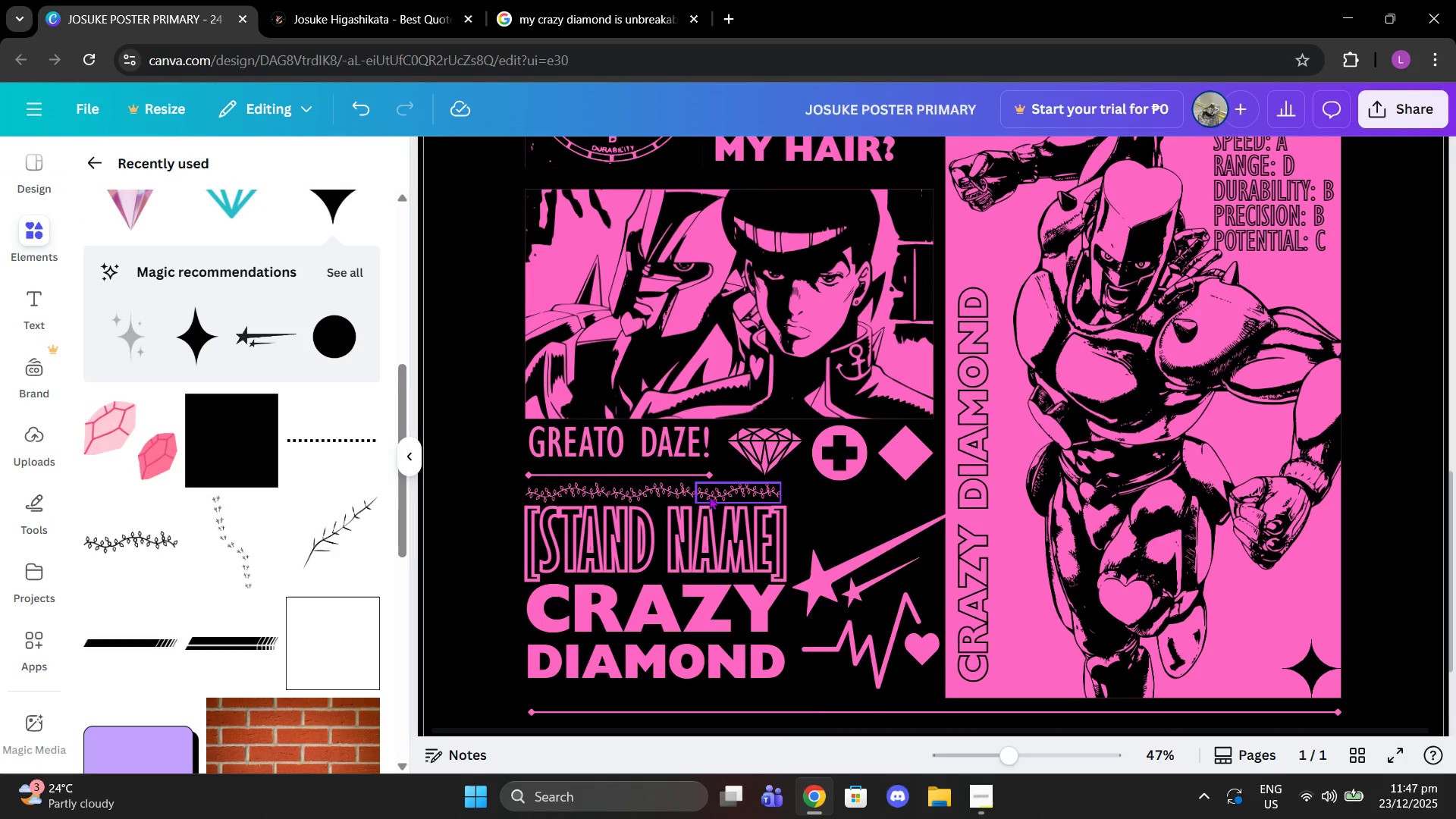 
left_click([700, 497])
 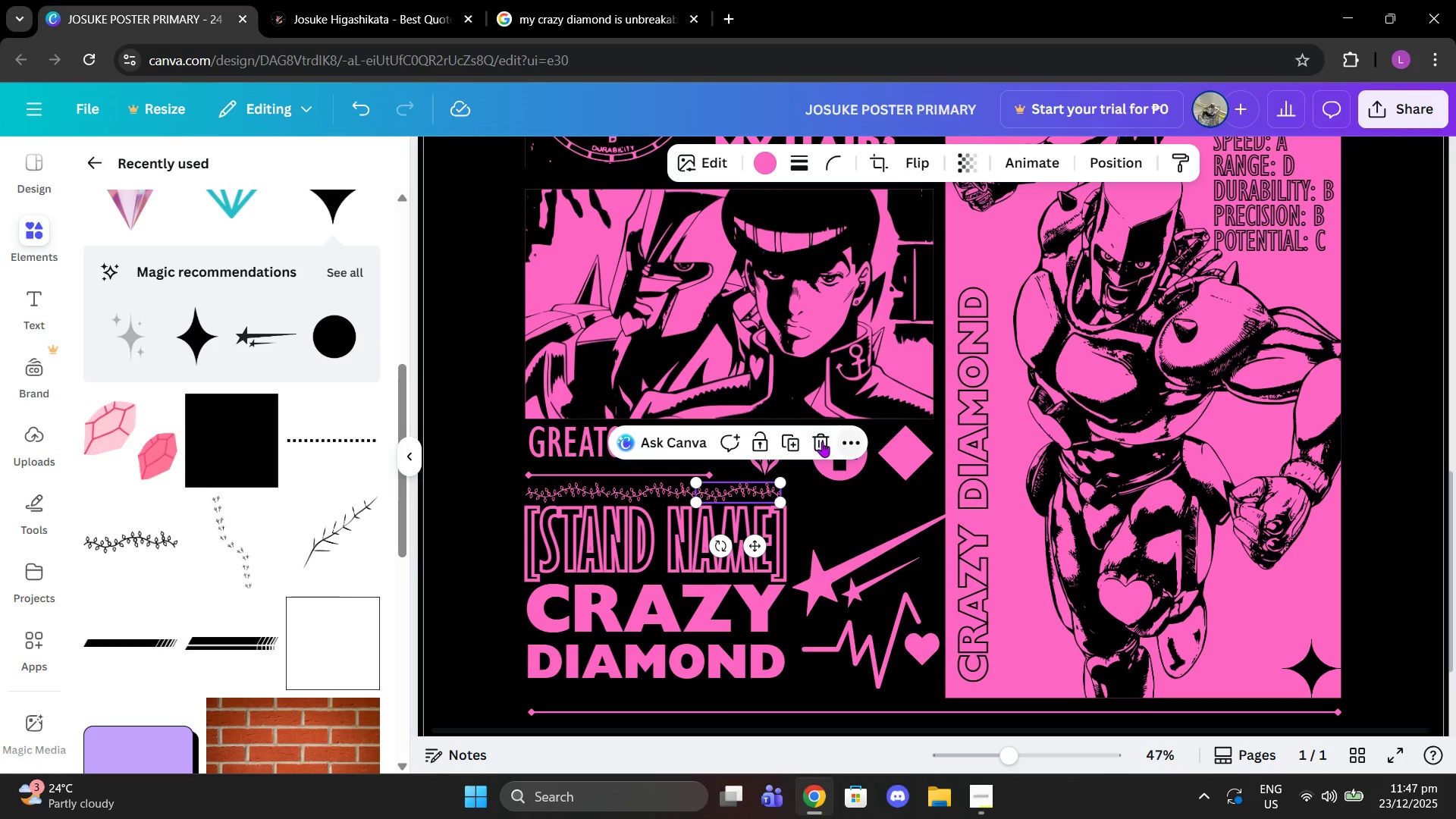 
left_click([822, 441])
 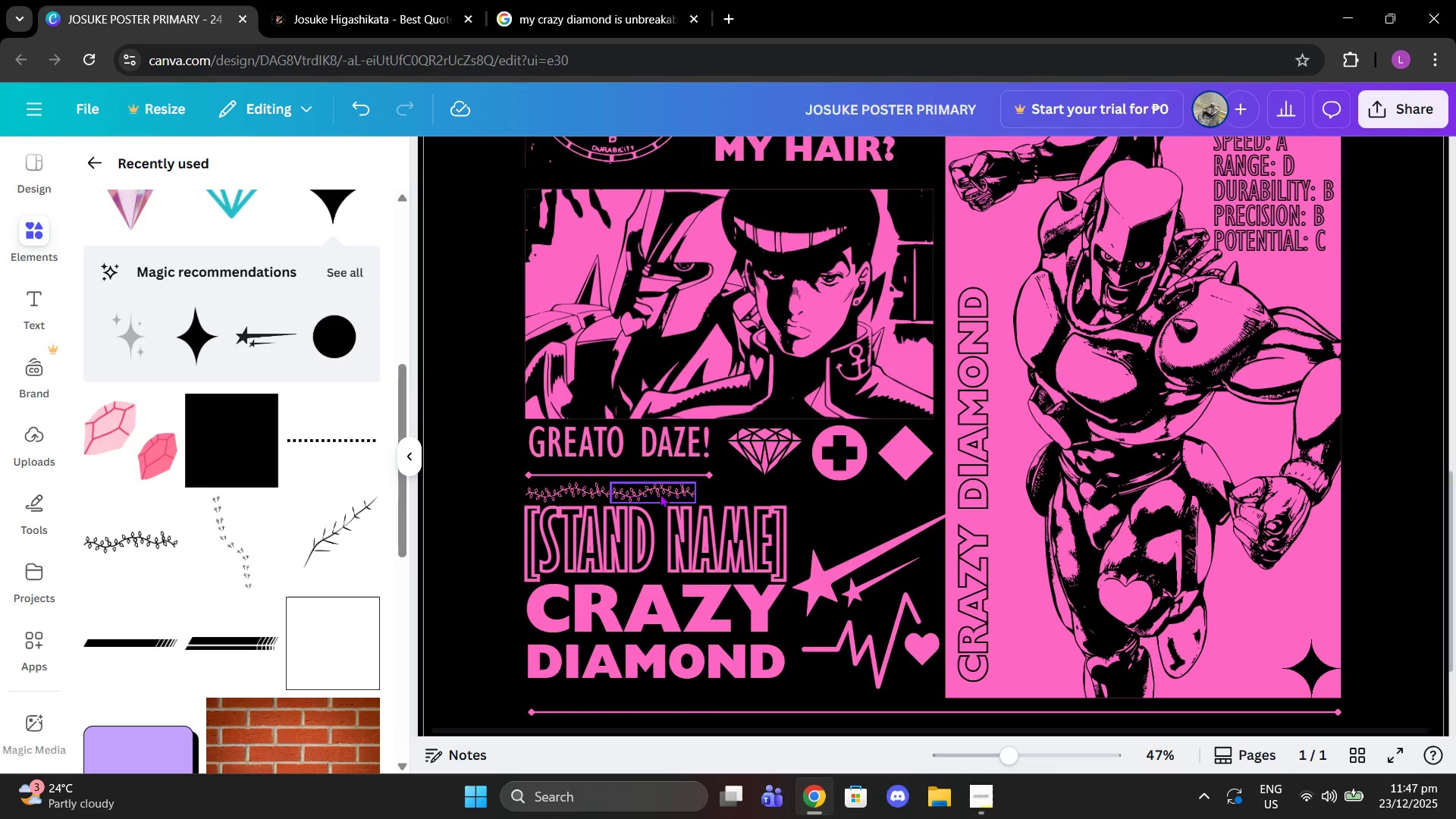 
left_click([660, 494])
 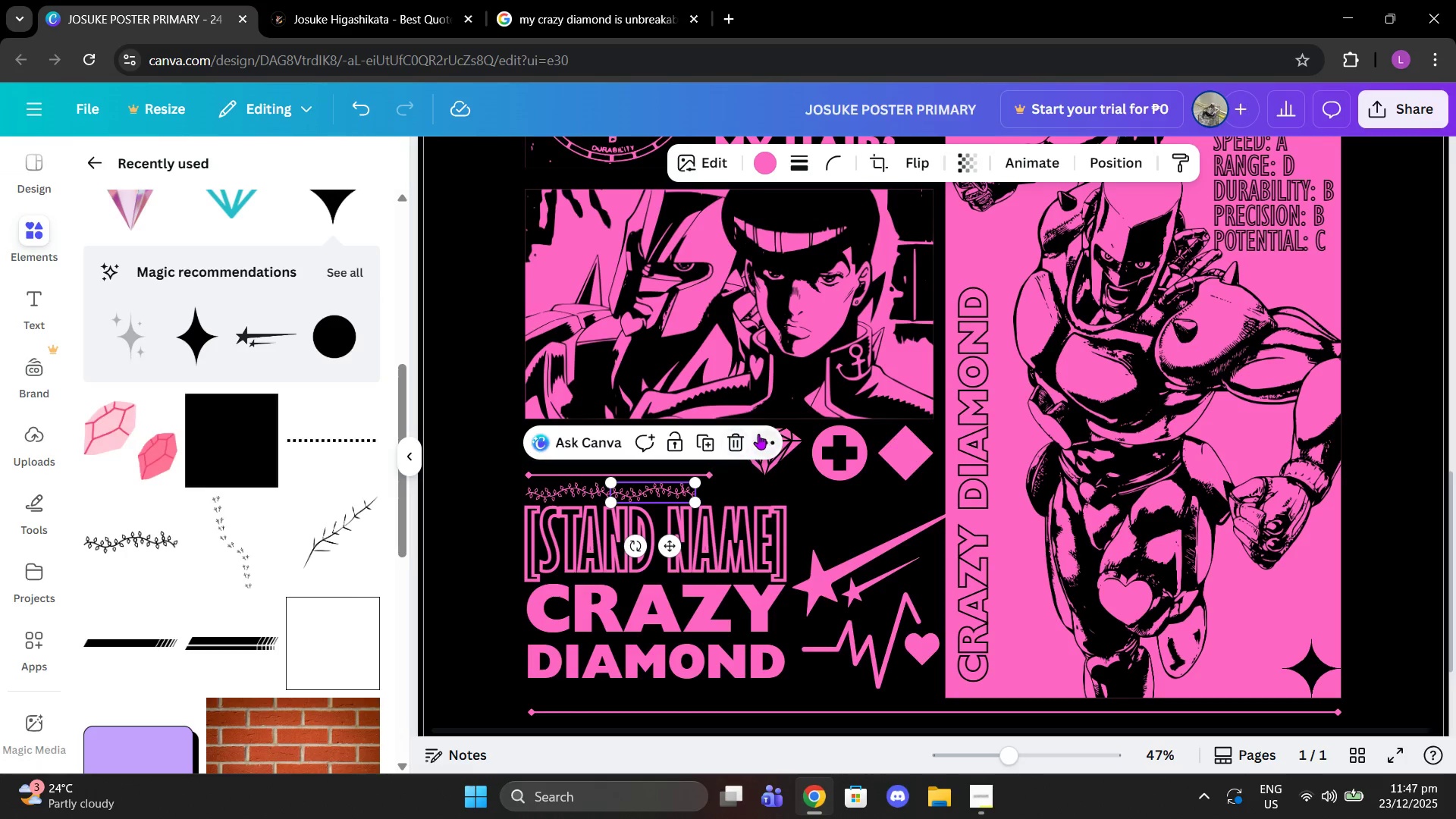 
left_click([737, 438])
 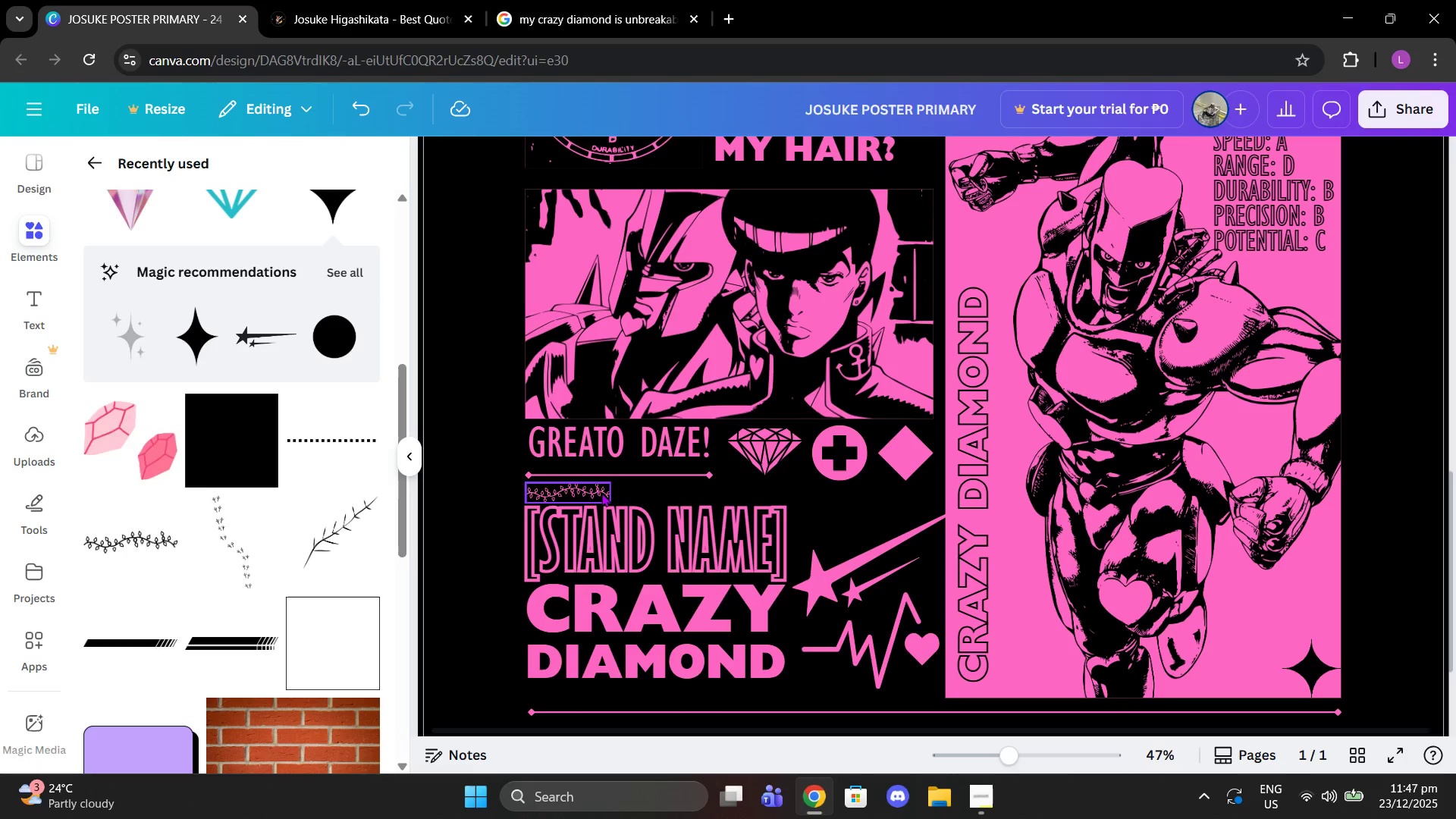 
left_click([601, 493])
 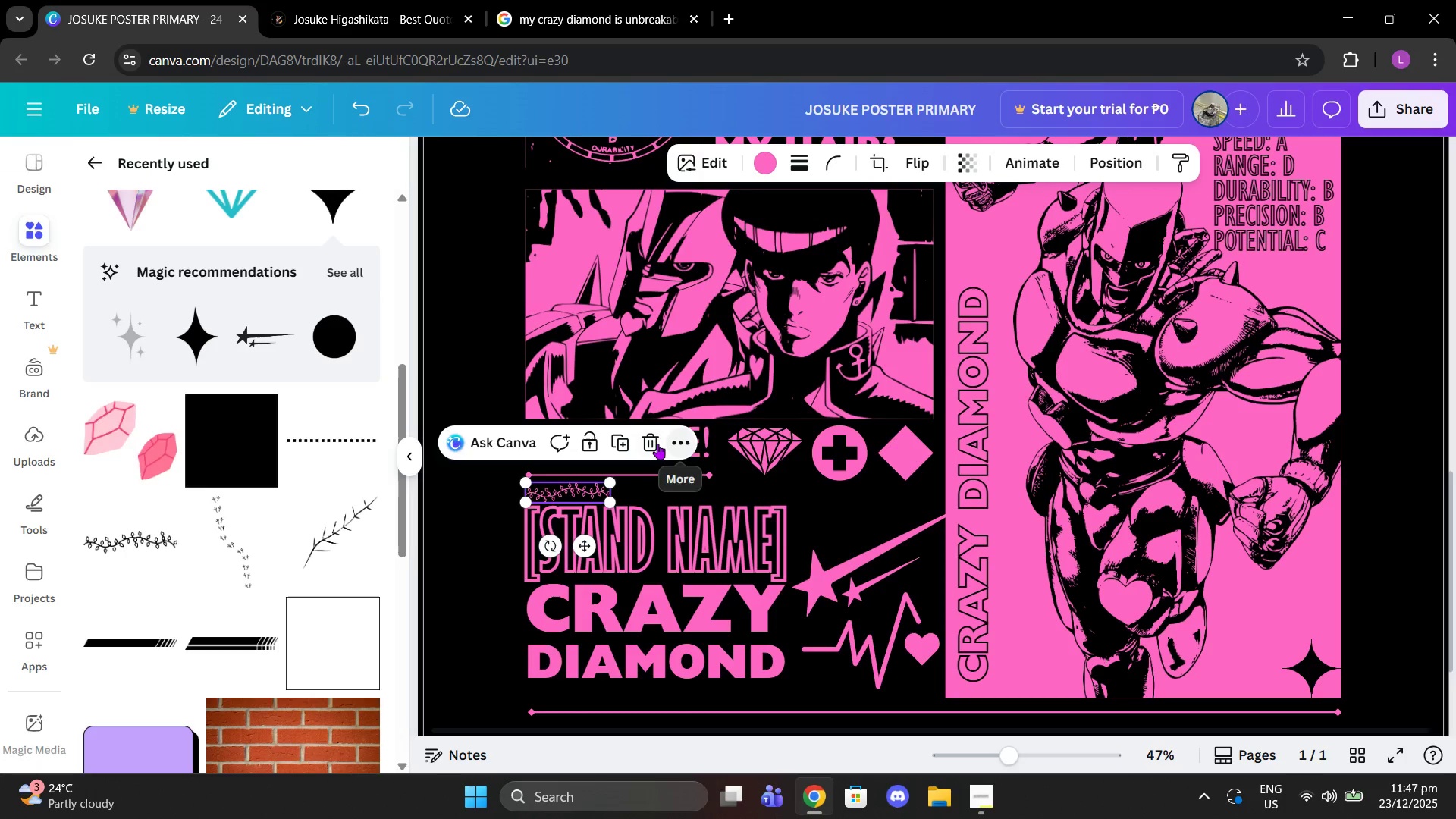 
left_click([654, 444])
 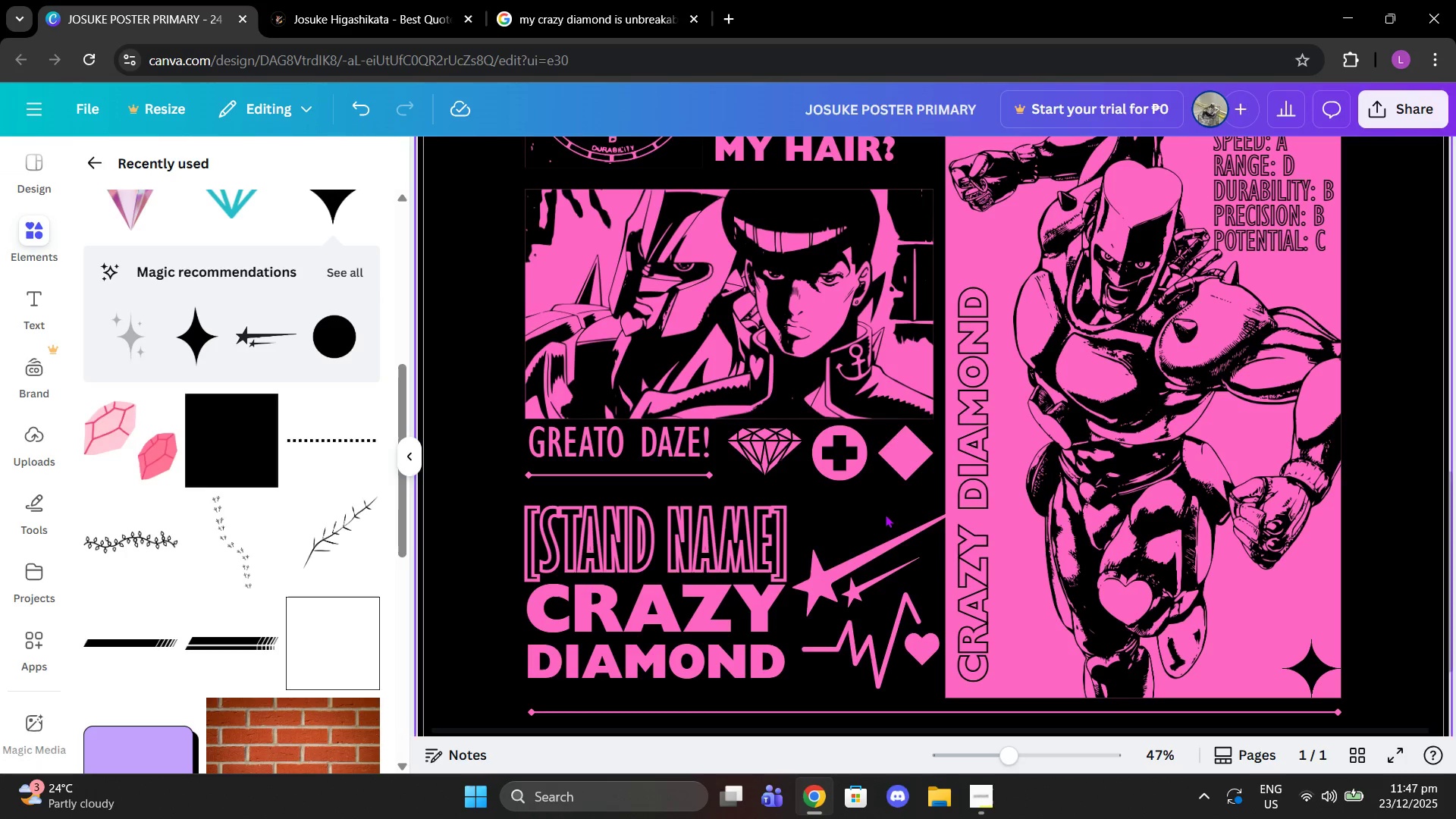 
left_click([891, 517])
 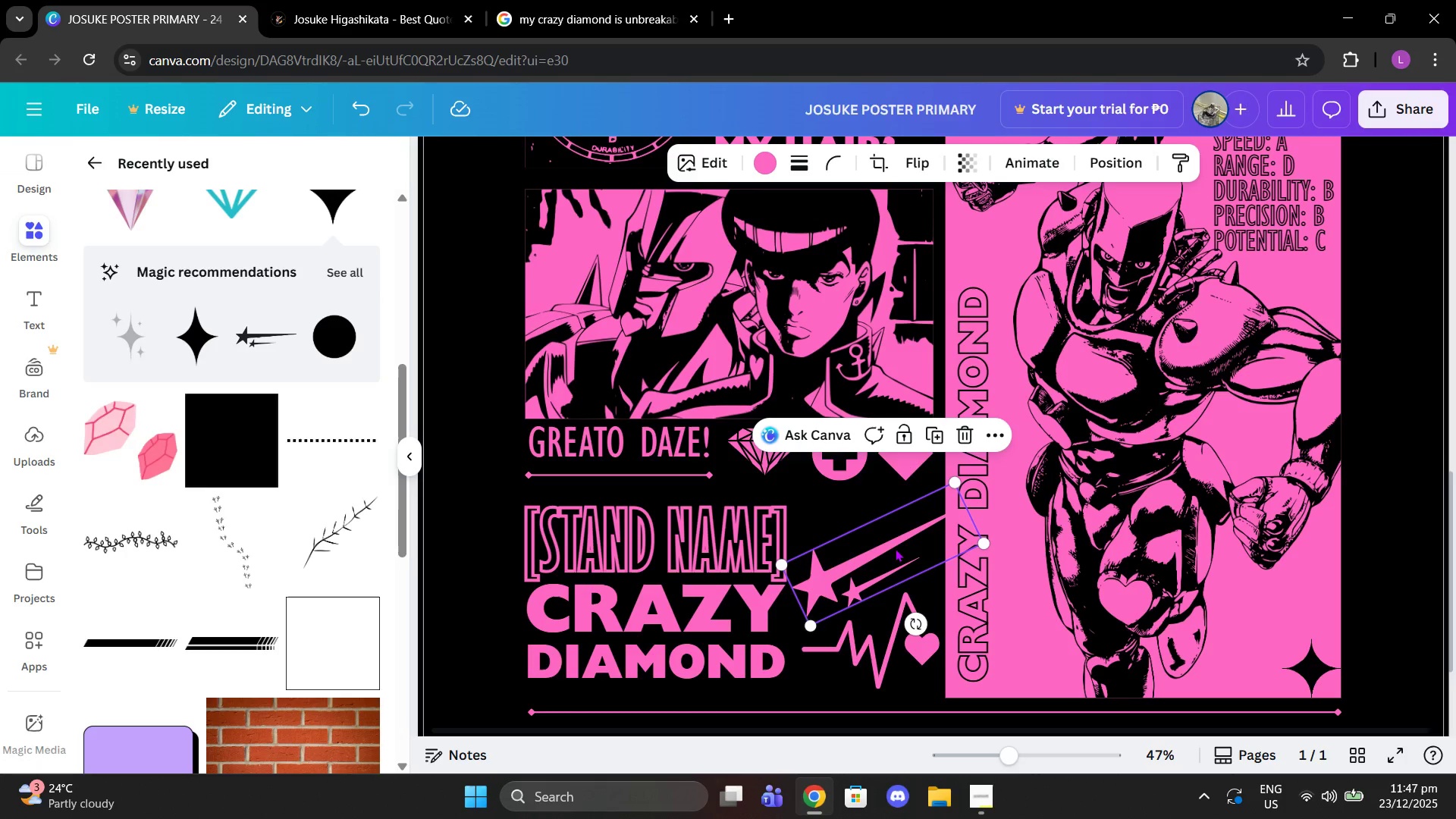 
left_click([895, 548])
 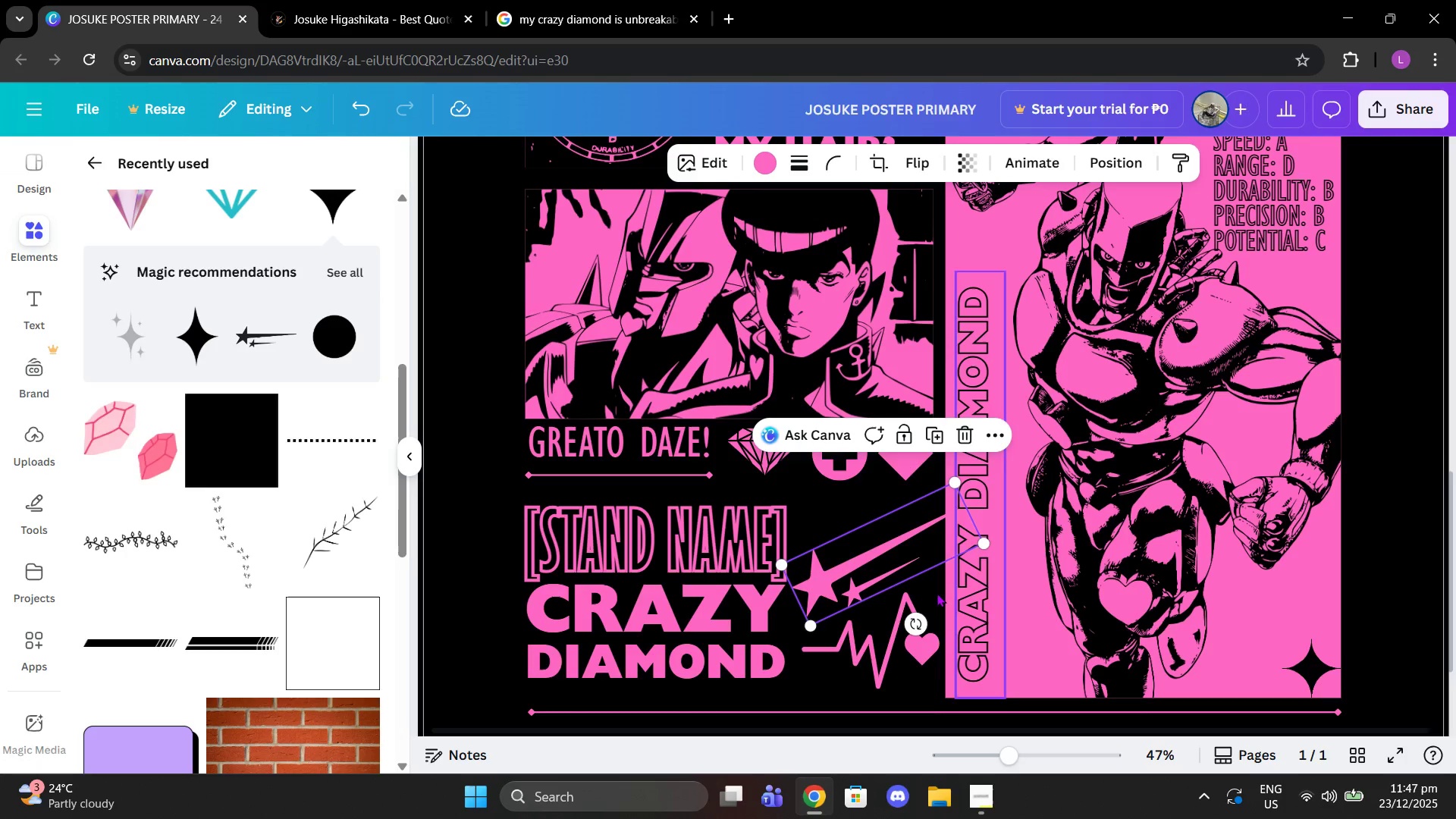 
left_click_drag(start_coordinate=[918, 628], to_coordinate=[882, 602])
 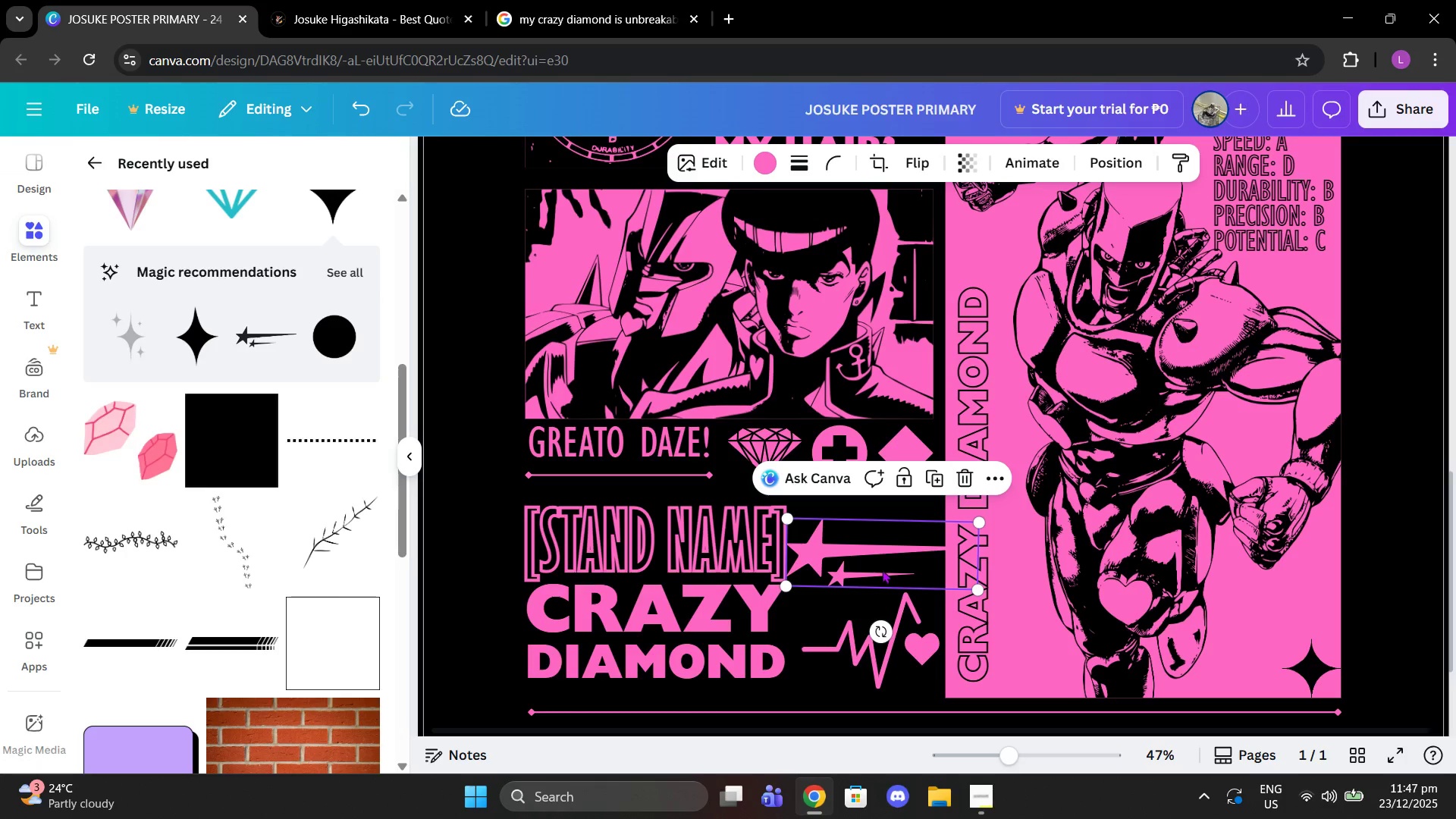 
left_click_drag(start_coordinate=[882, 570], to_coordinate=[900, 558])
 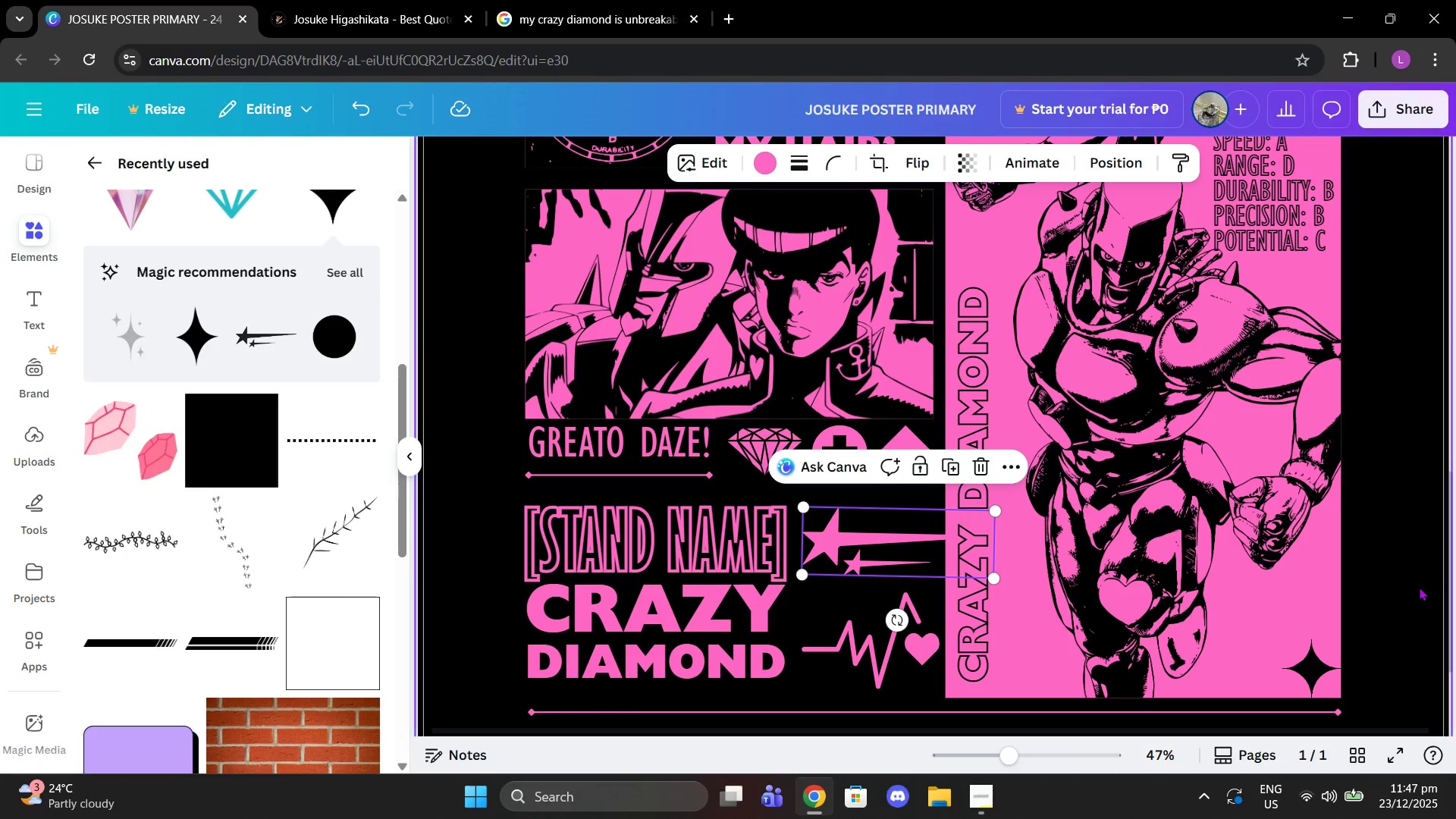 
double_click([1413, 583])
 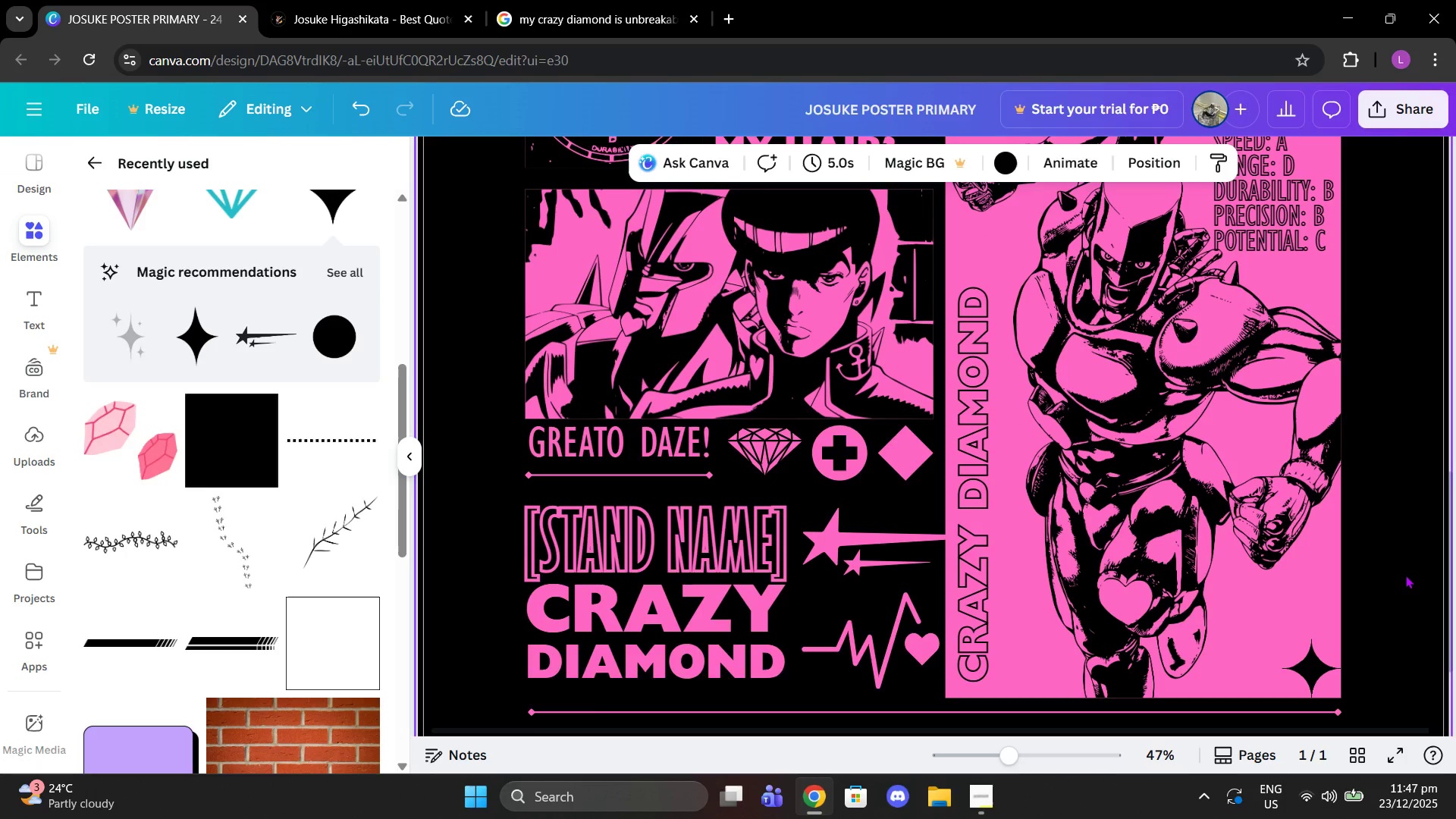 
scroll: coordinate [1405, 575], scroll_direction: up, amount: 1.0
 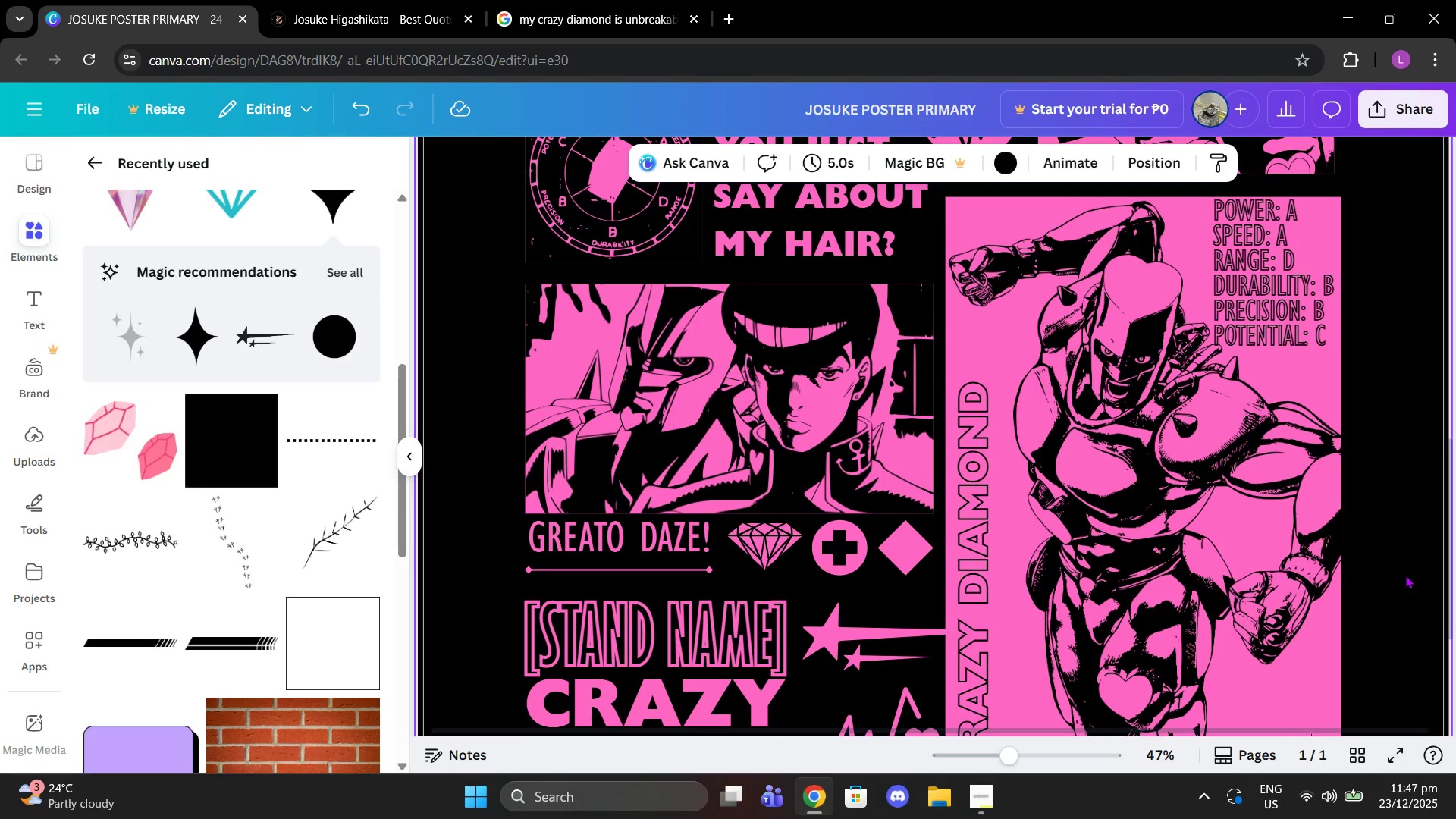 
scroll: coordinate [1405, 575], scroll_direction: down, amount: 1.0
 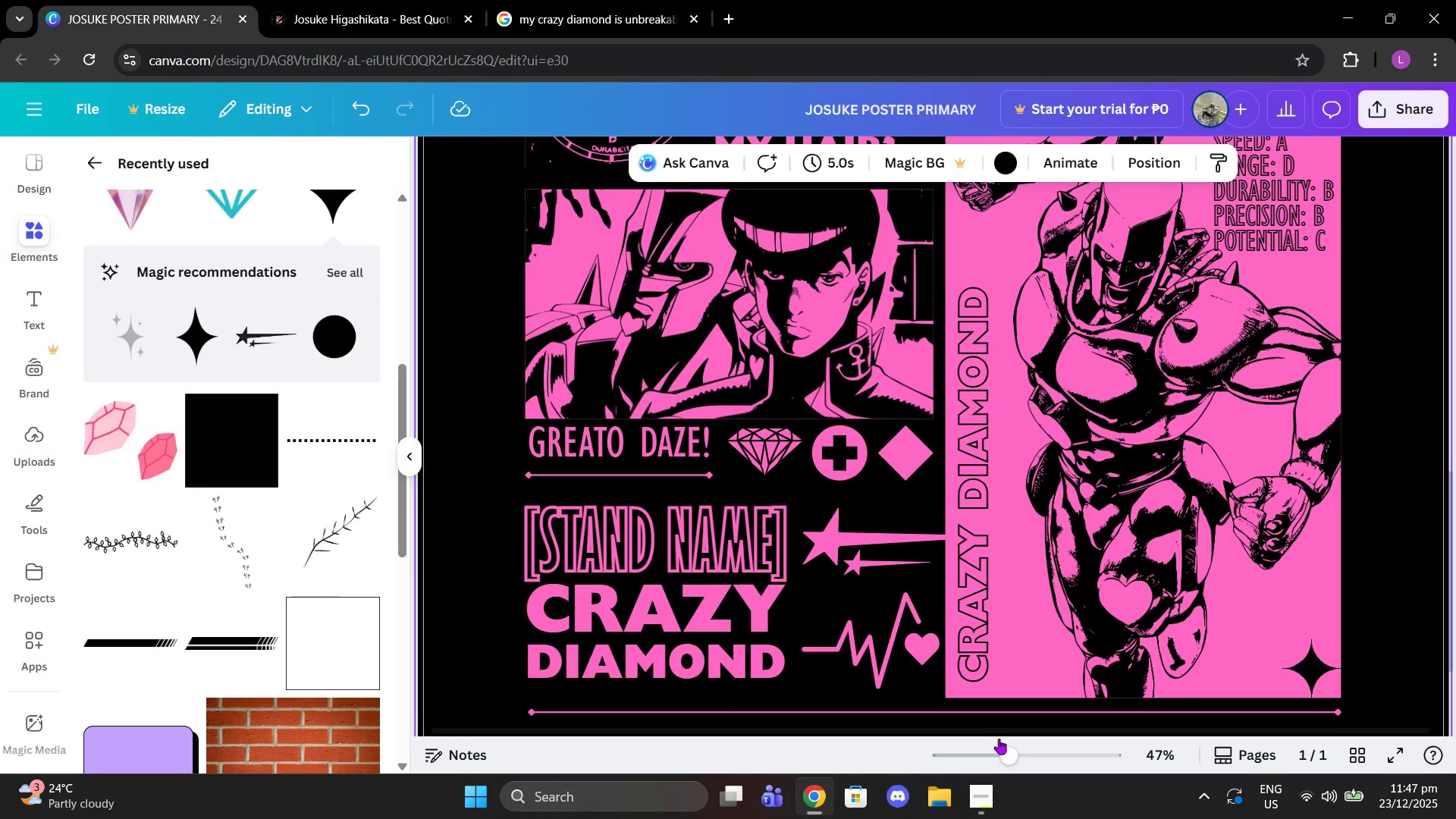 
left_click_drag(start_coordinate=[1006, 751], to_coordinate=[994, 751])
 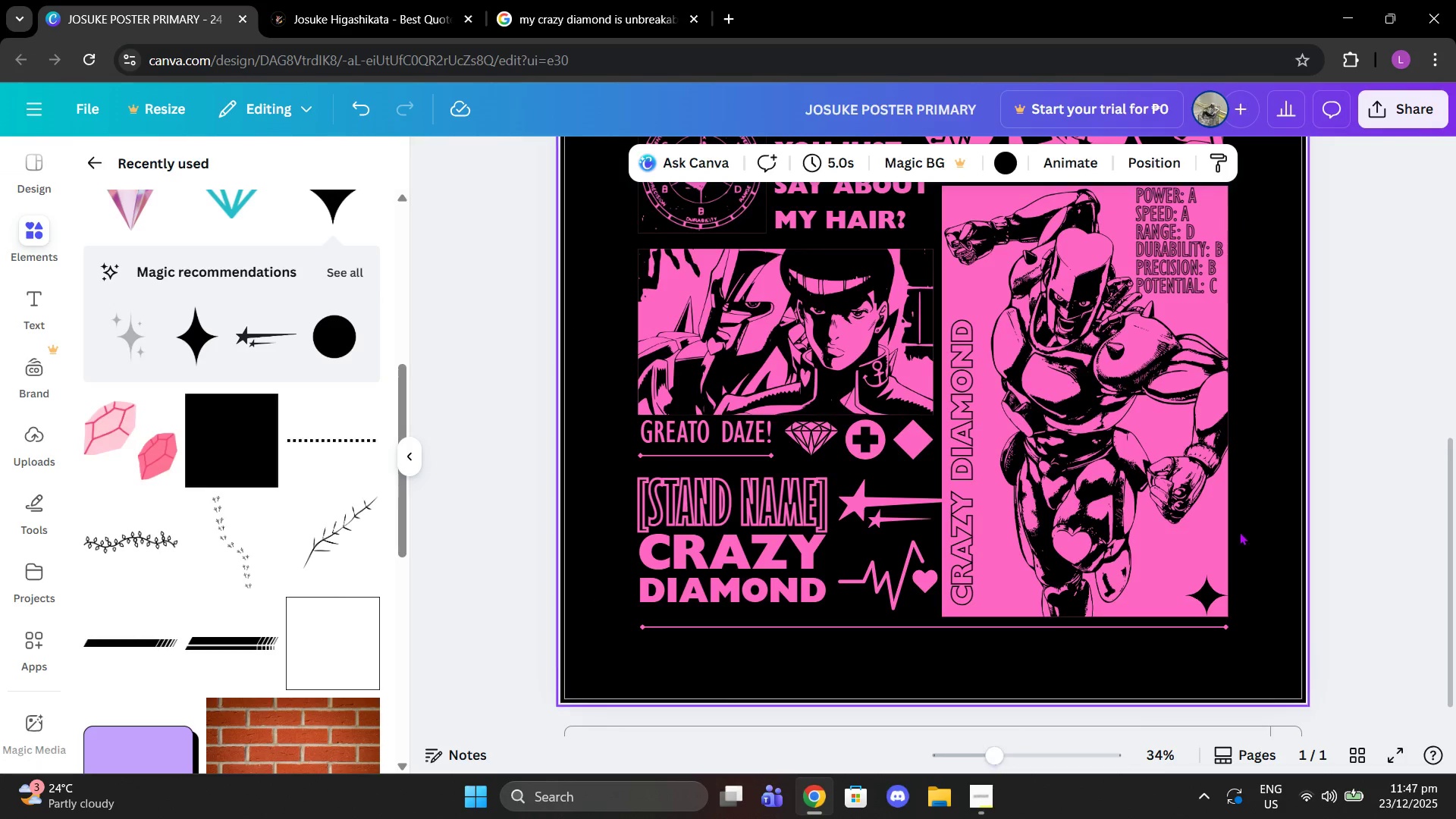 
scroll: coordinate [1230, 513], scroll_direction: up, amount: 6.0